 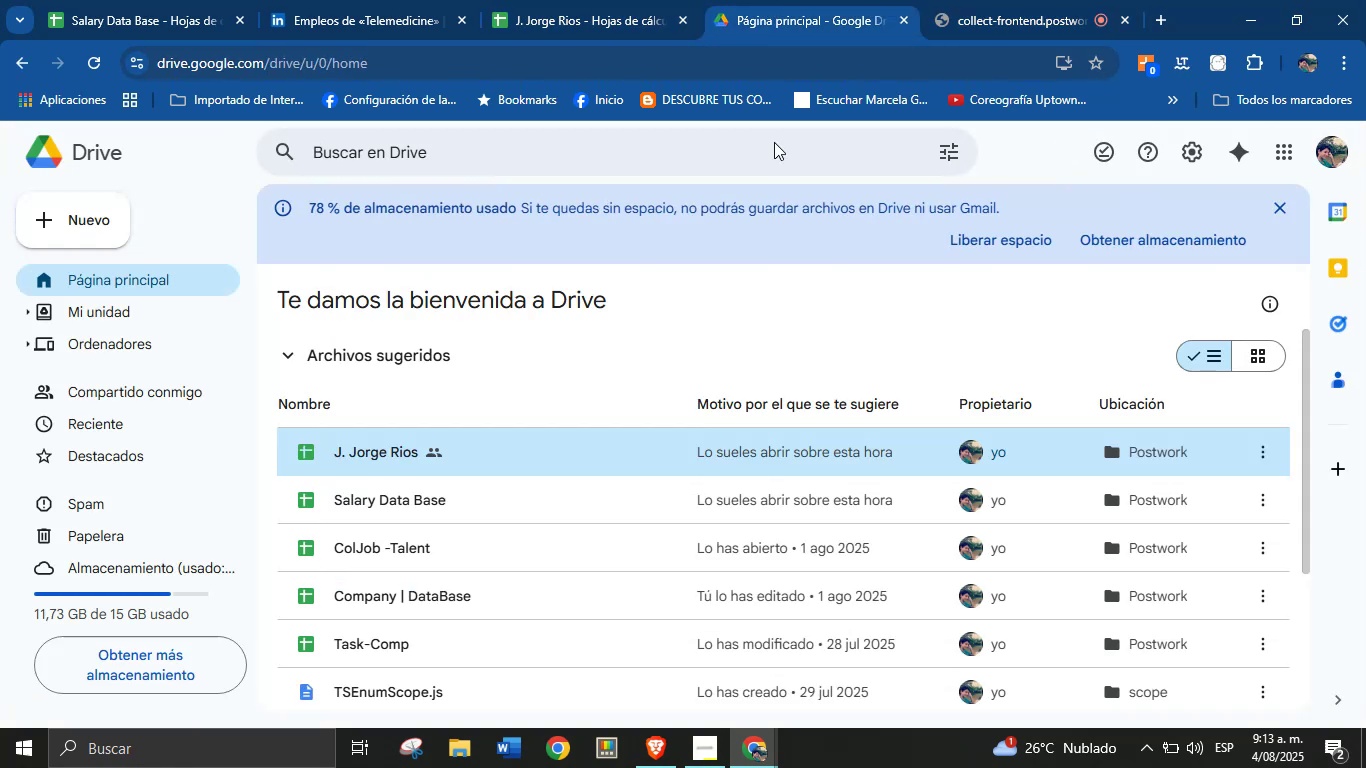 
left_click([611, 0])
 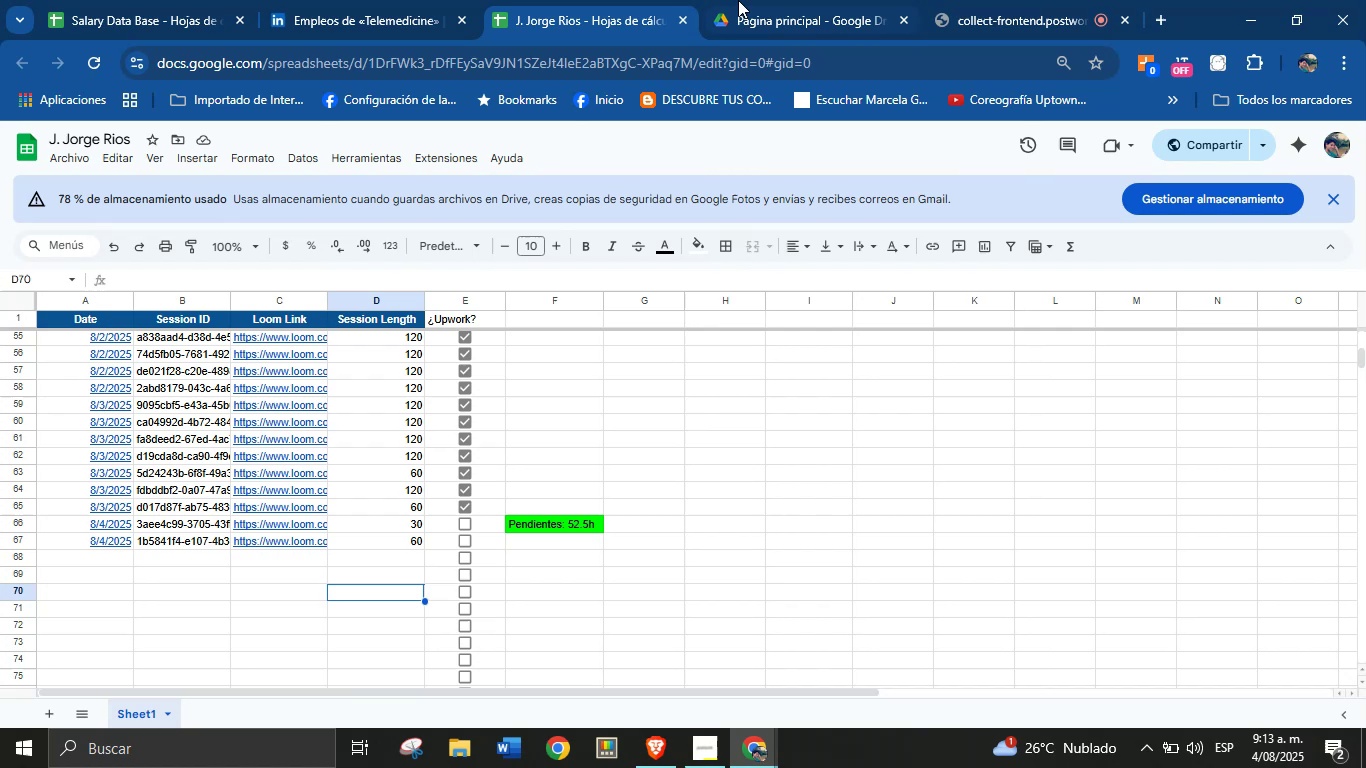 
left_click([741, 0])
 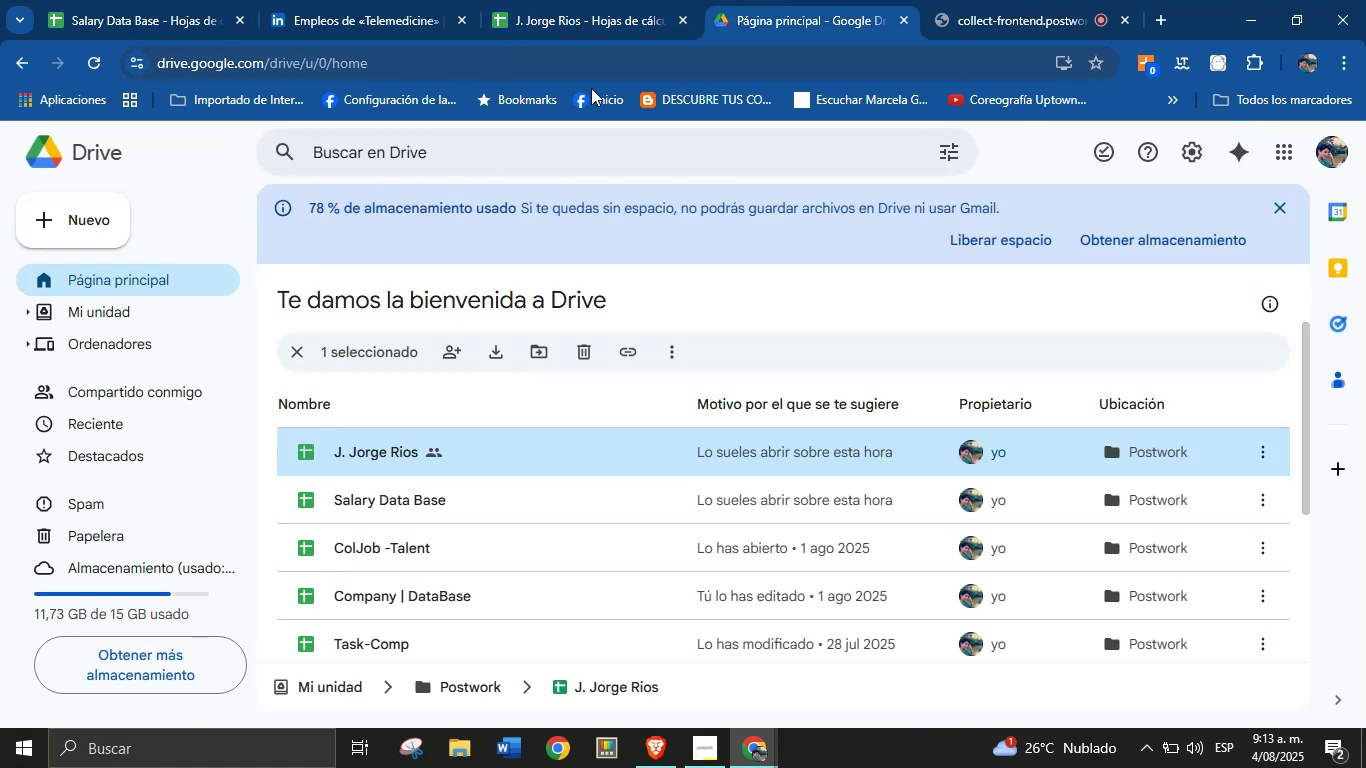 
left_click([174, 0])
 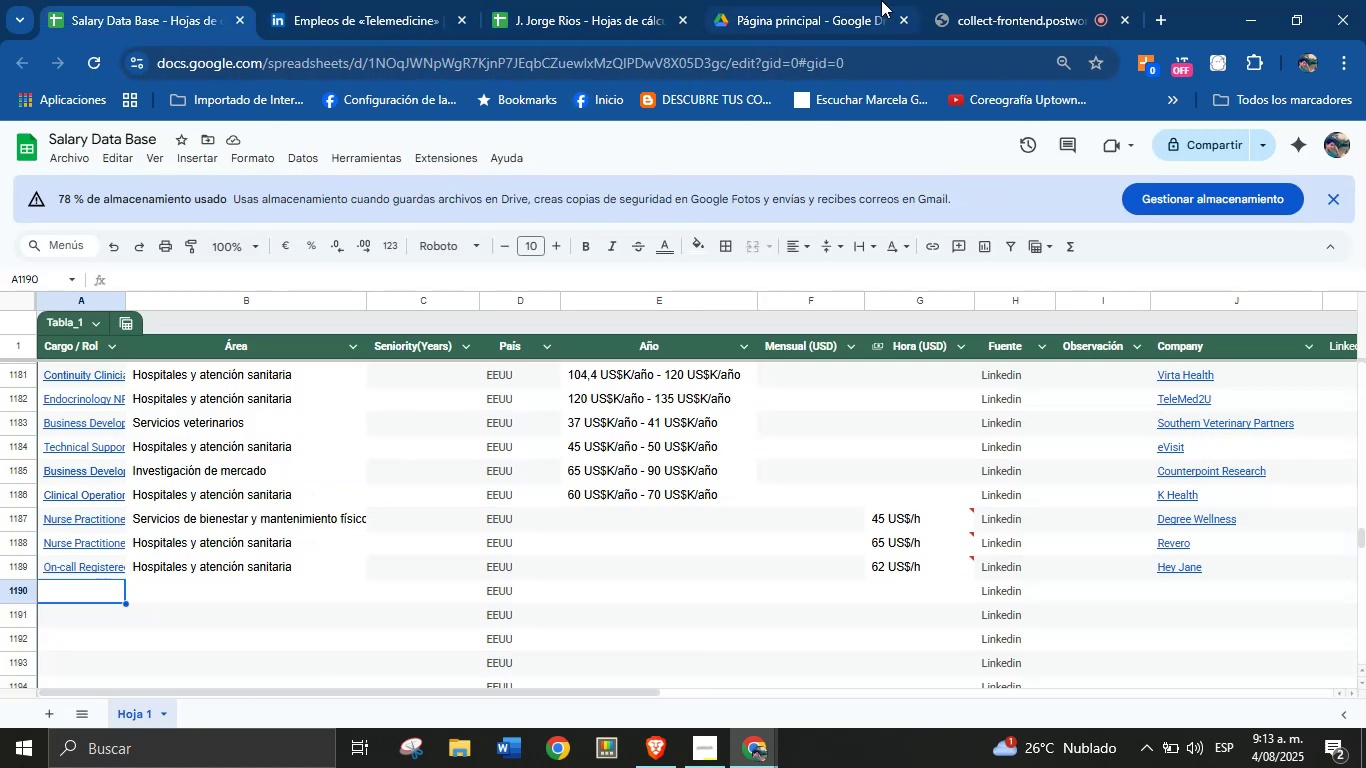 
wait(5.48)
 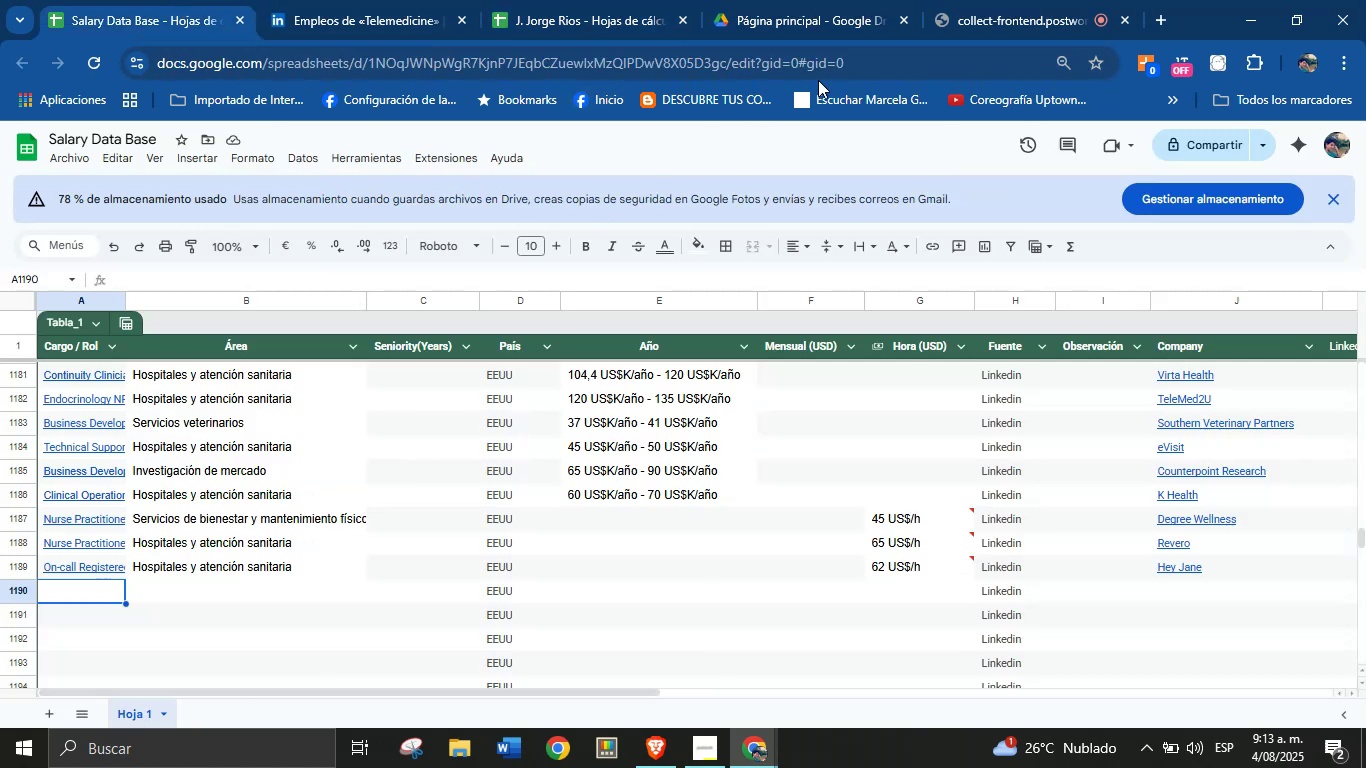 
mouse_move([787, 306])
 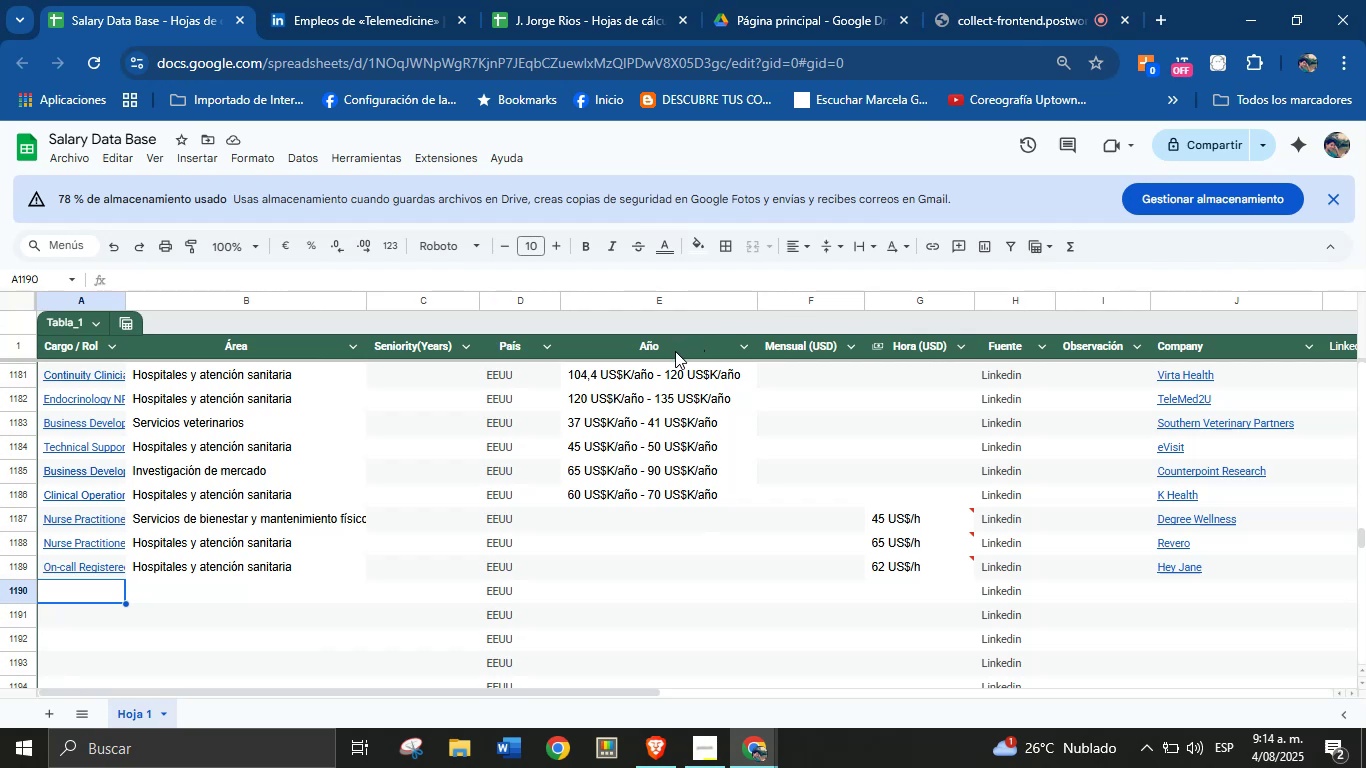 
wait(5.7)
 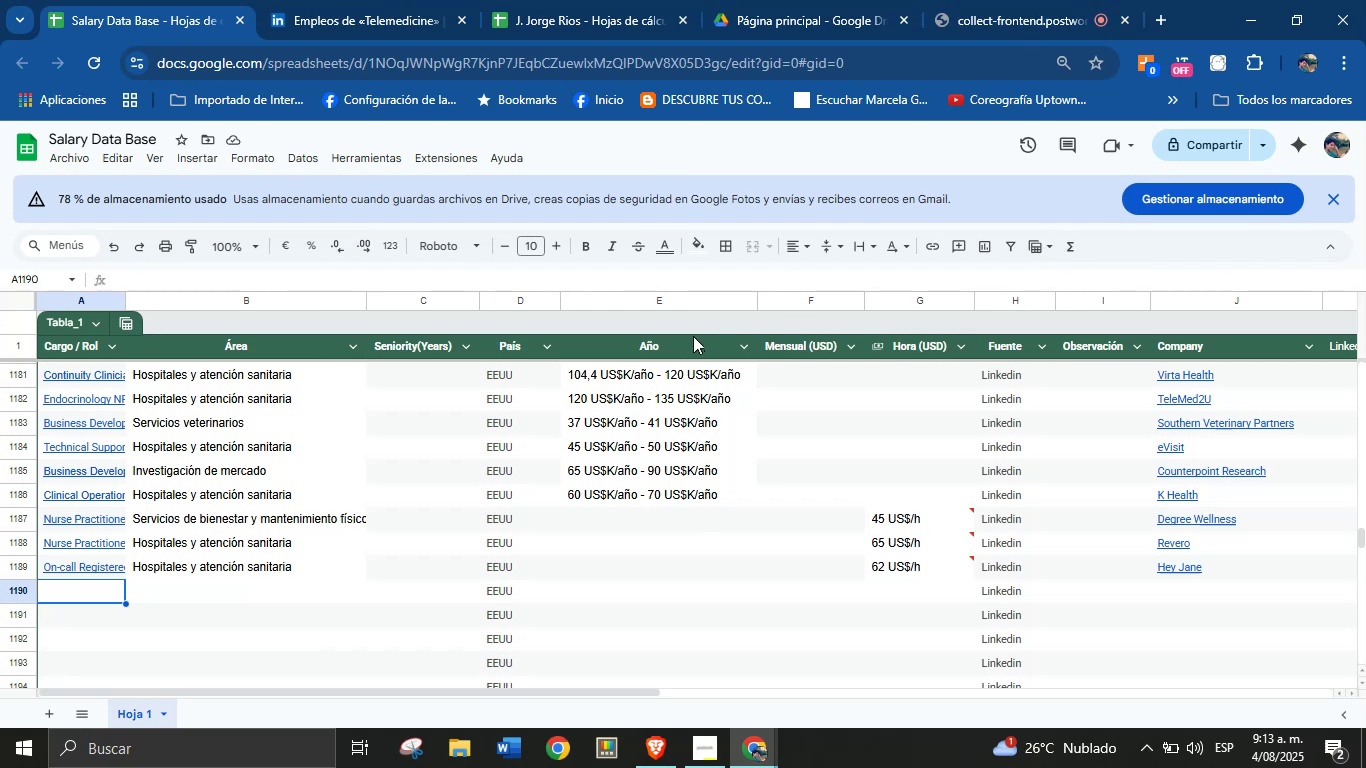 
left_click([980, 0])
 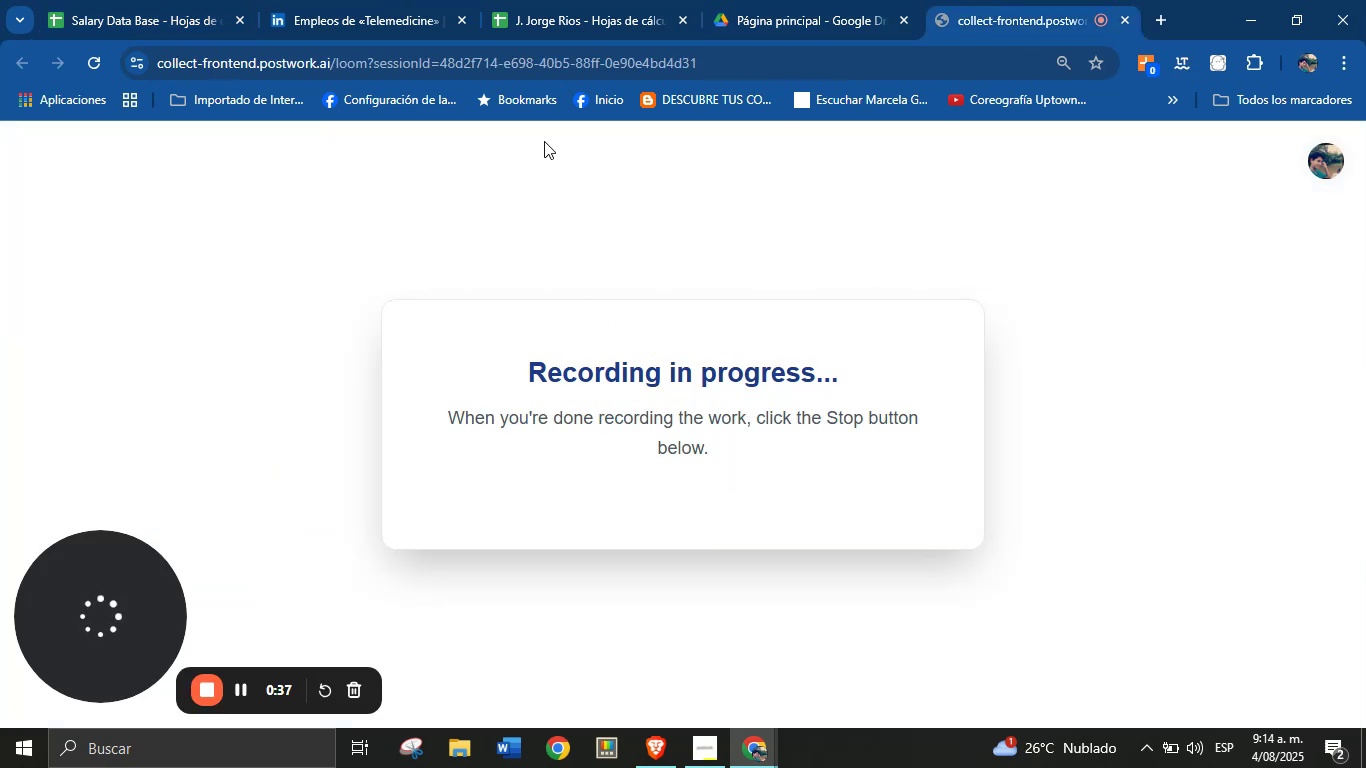 
left_click([582, 0])
 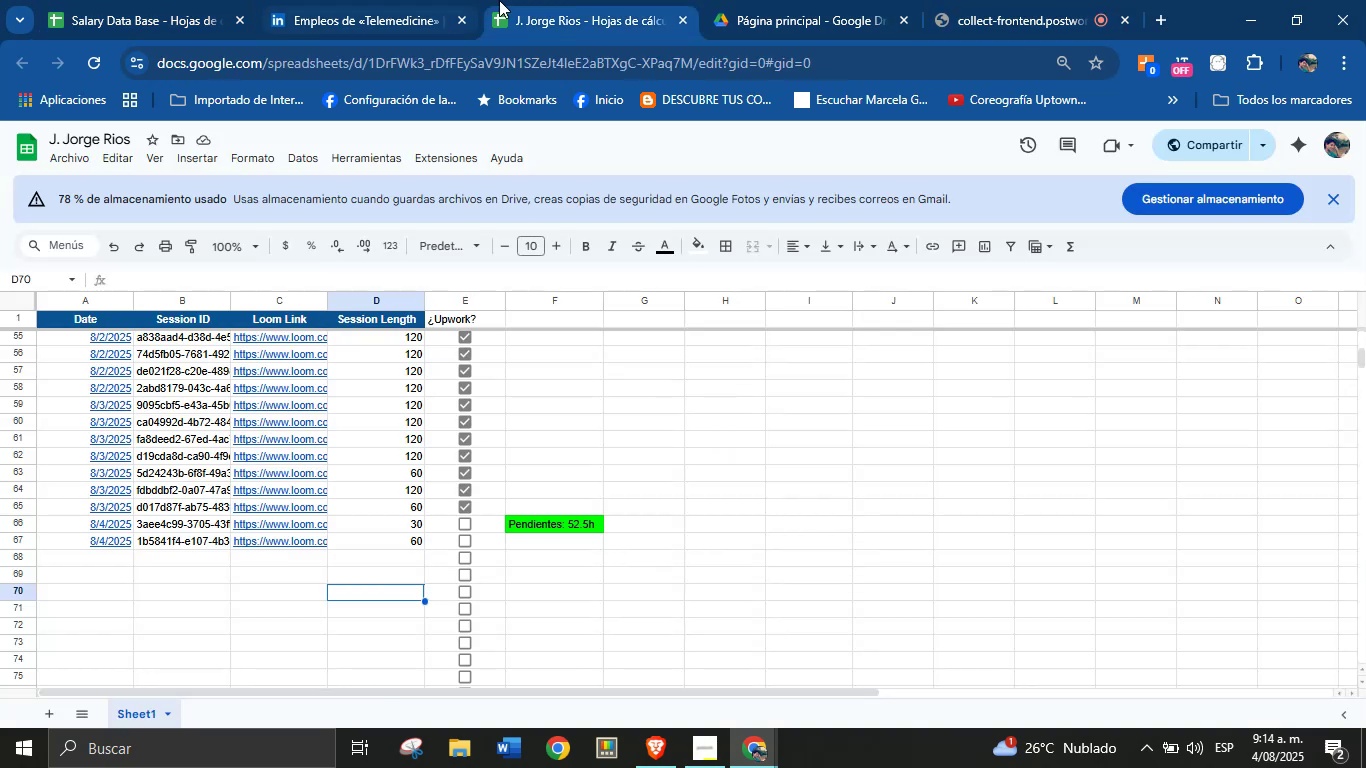 
left_click_drag(start_coordinate=[598, 0], to_coordinate=[203, 0])
 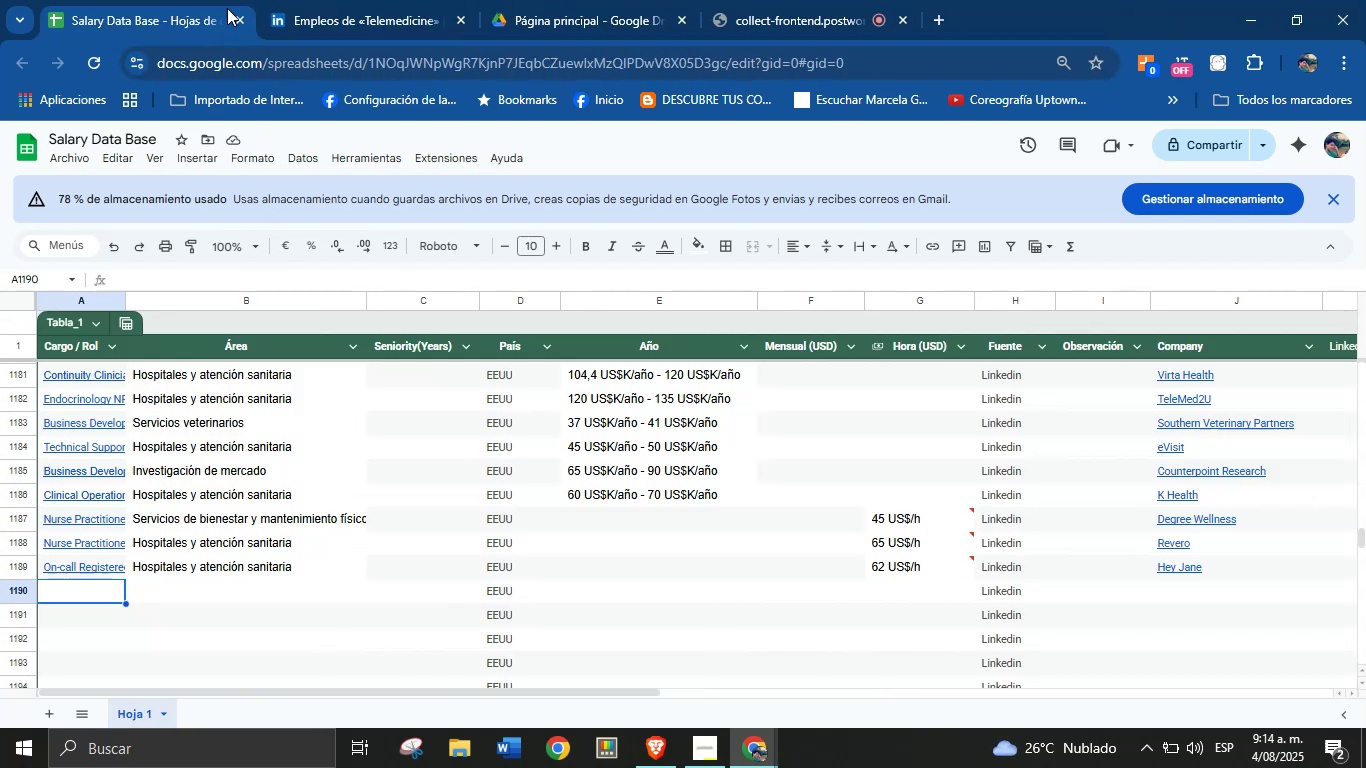 
wait(11.05)
 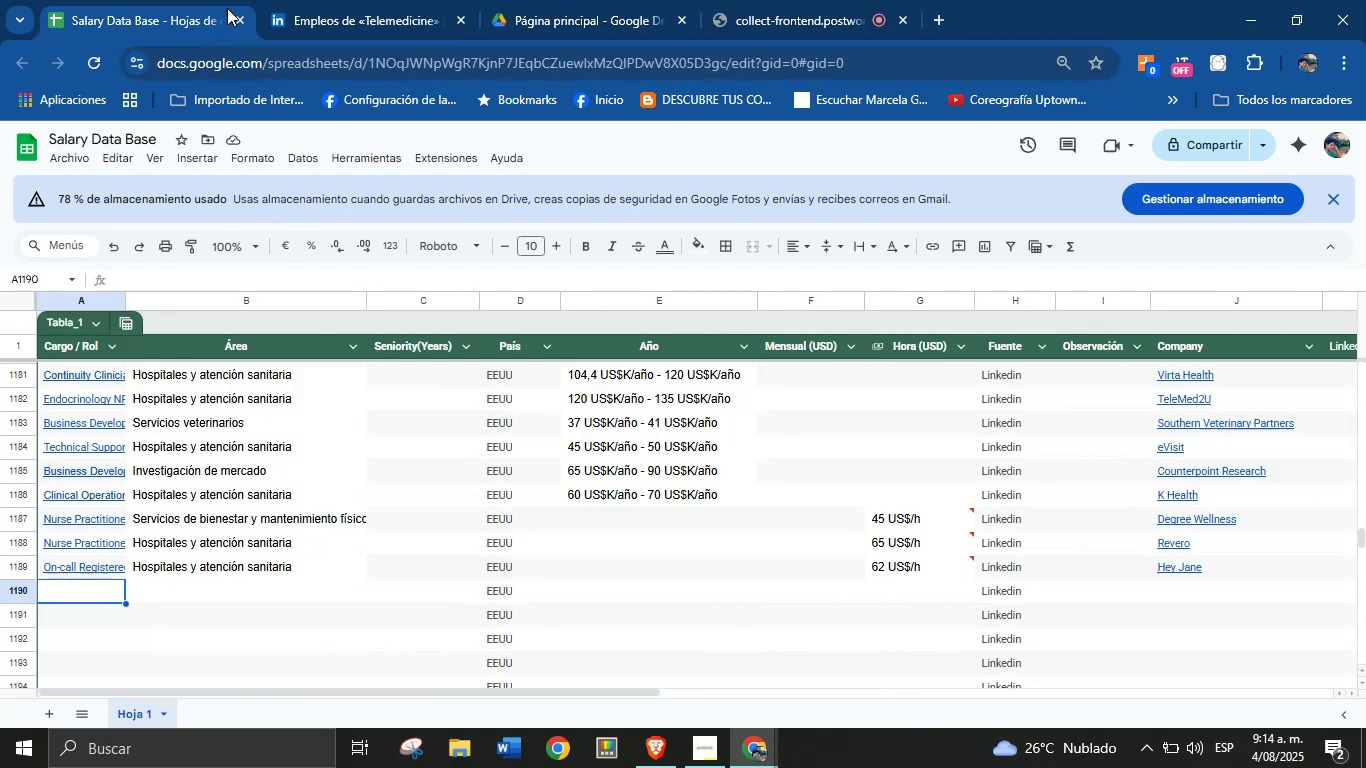 
left_click([652, 0])
 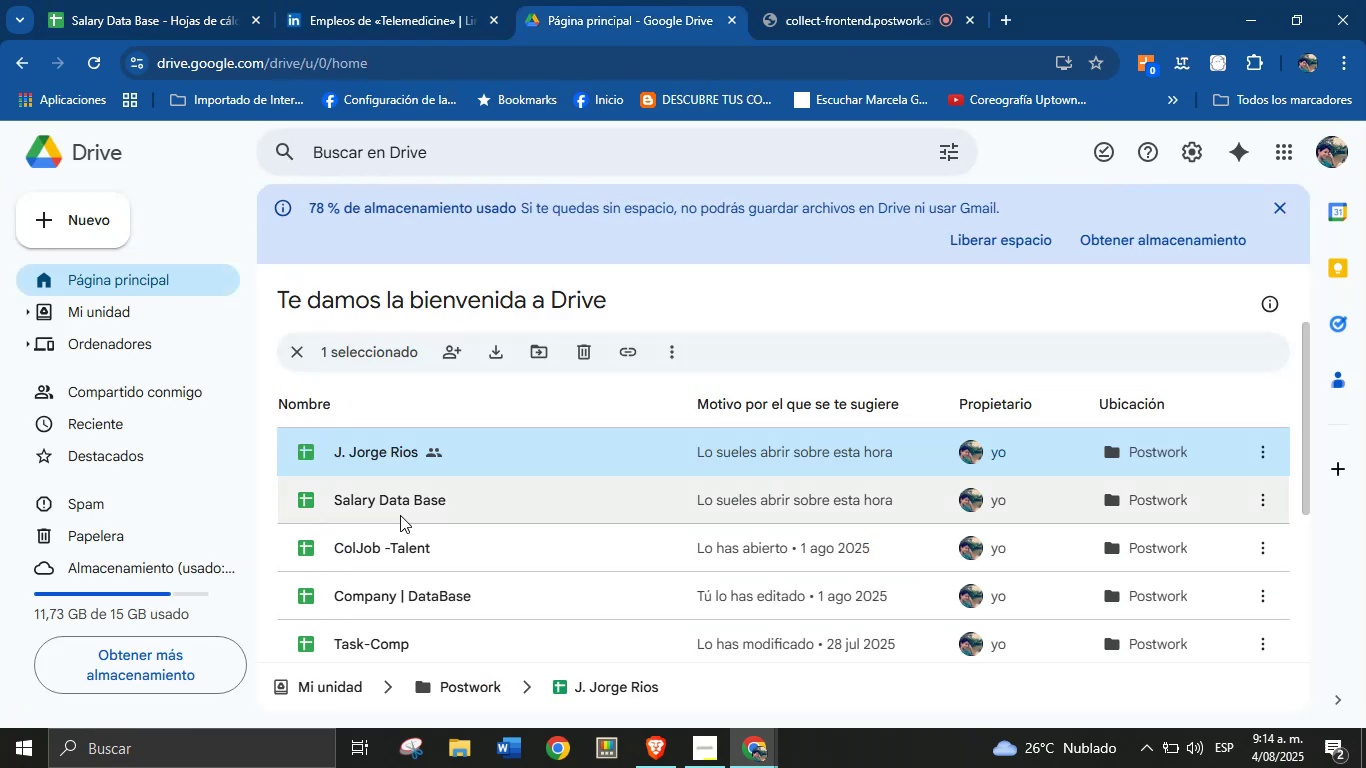 
double_click([400, 507])
 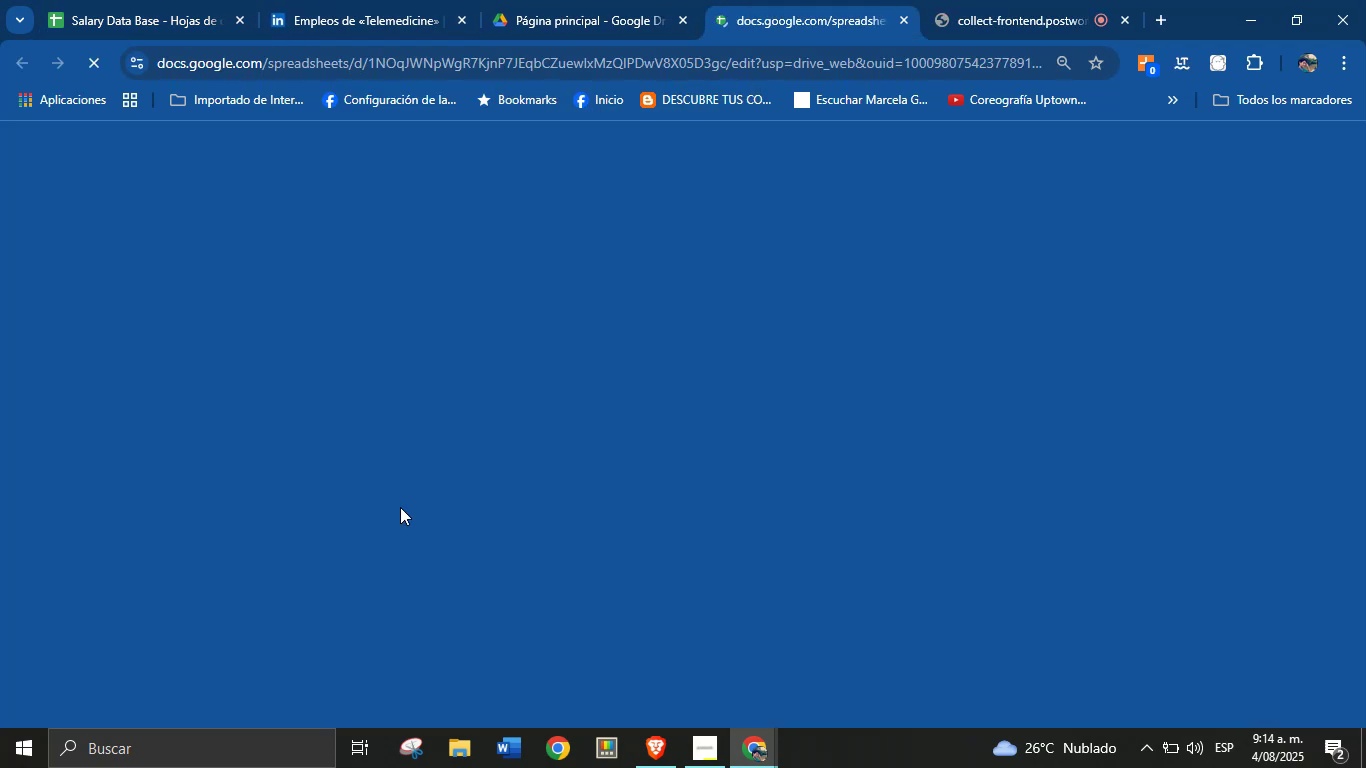 
mouse_move([683, 693])
 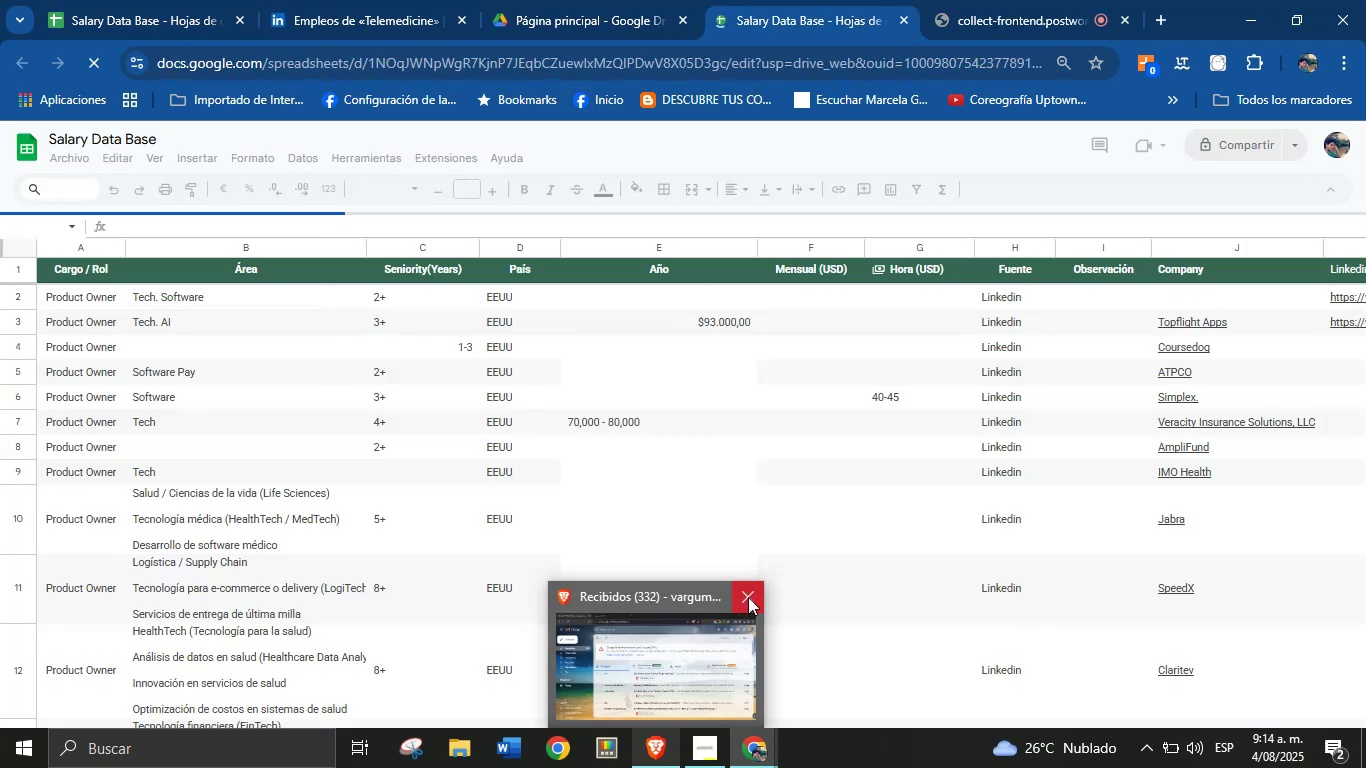 
left_click([748, 597])
 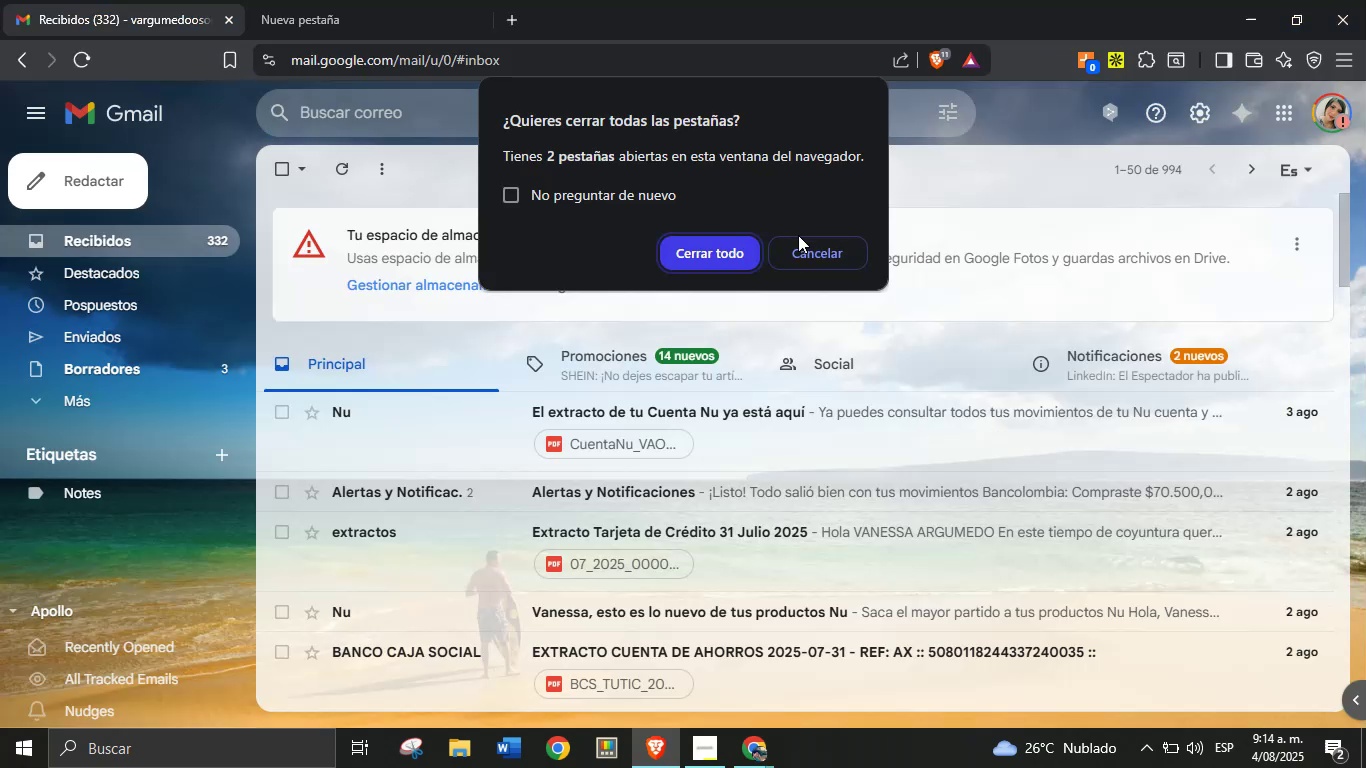 
left_click([733, 255])
 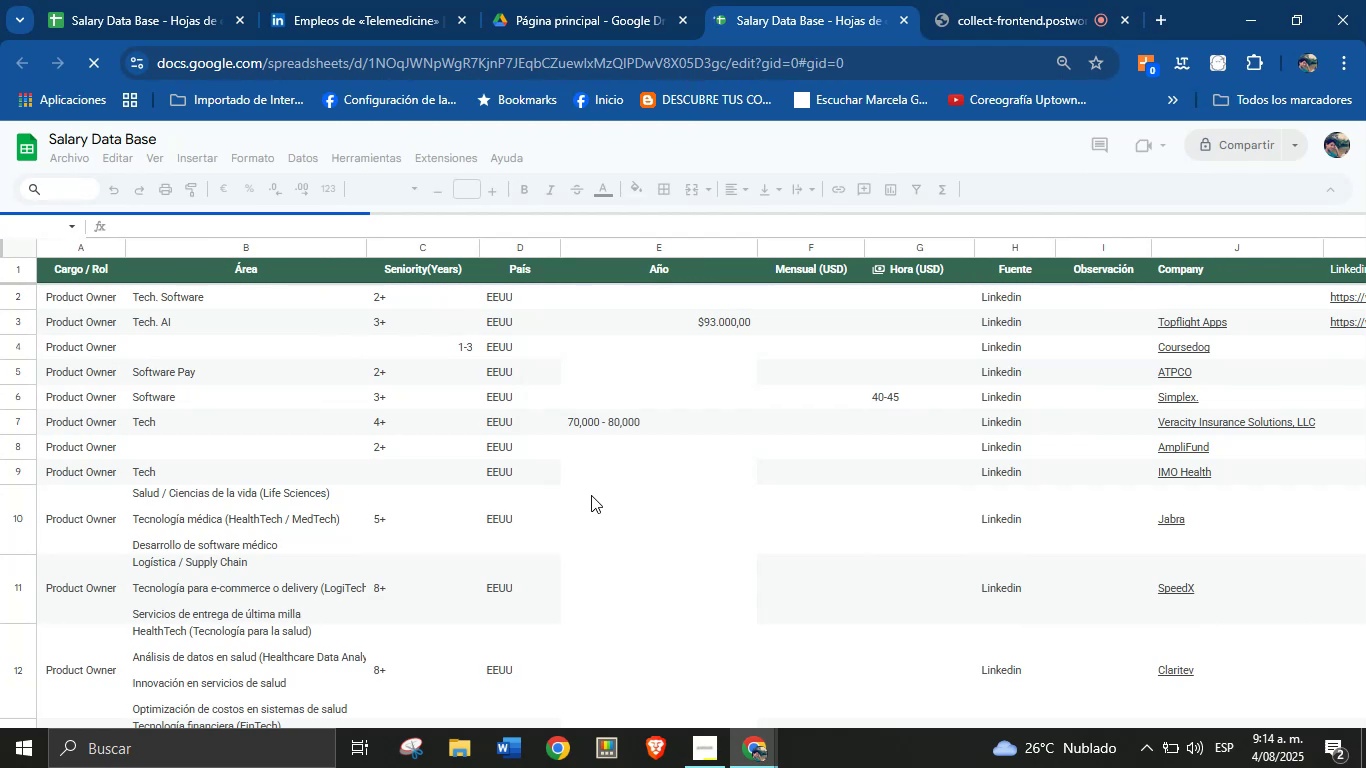 
wait(7.3)
 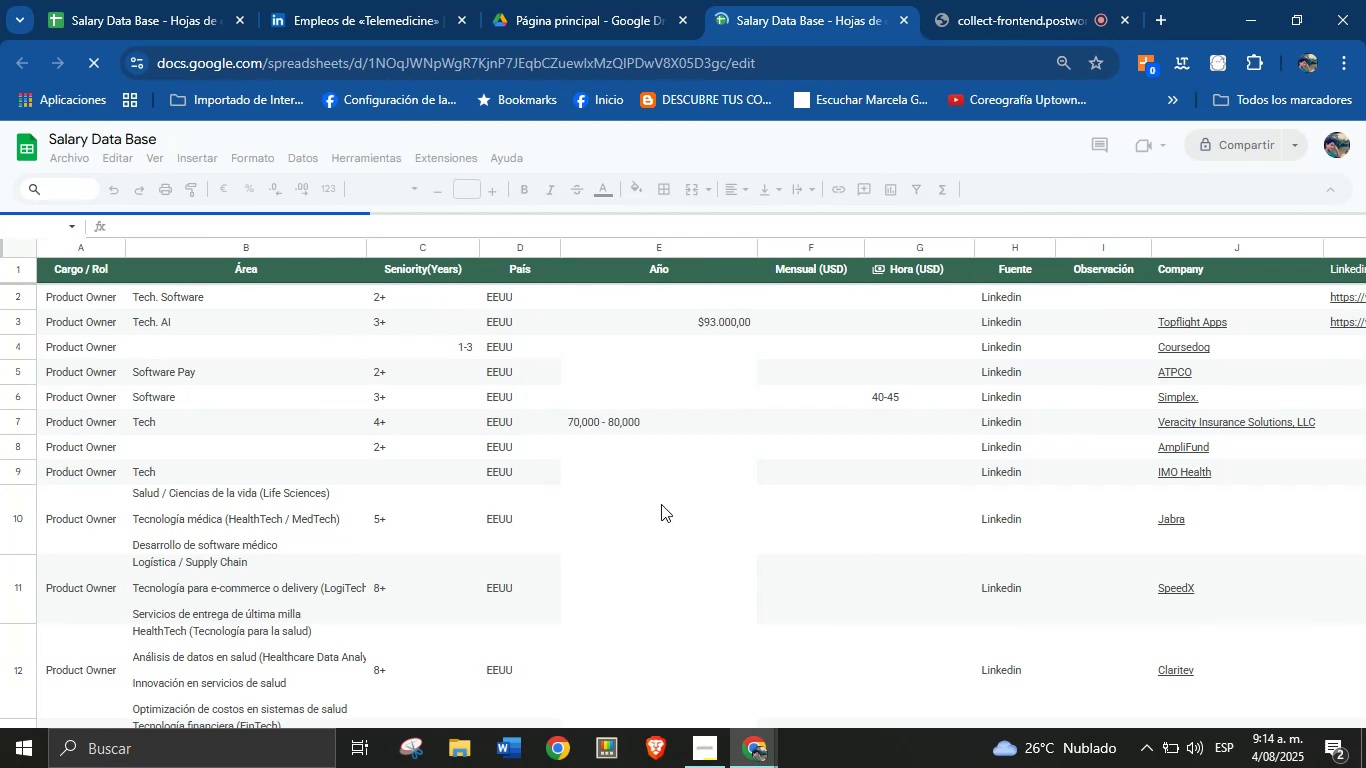 
scroll: coordinate [593, 501], scroll_direction: down, amount: 15.0
 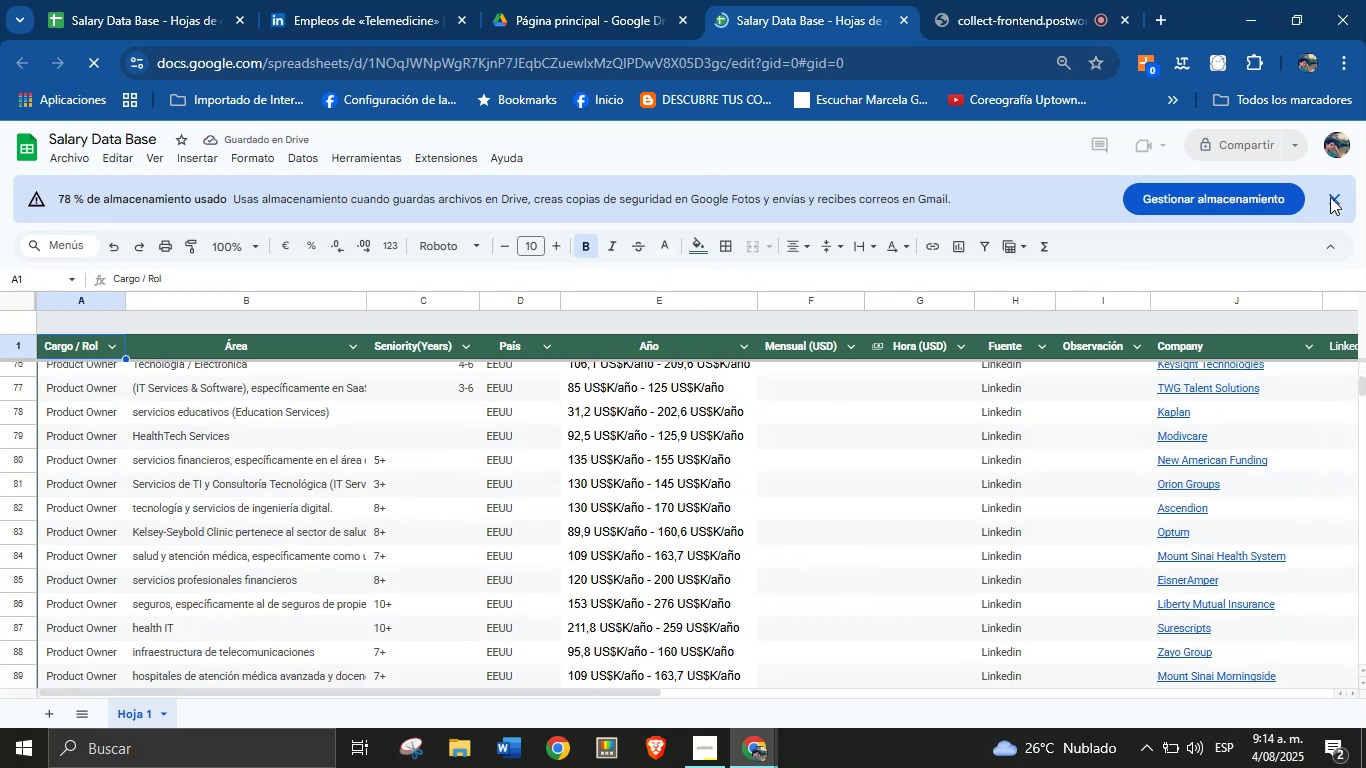 
left_click([1336, 200])
 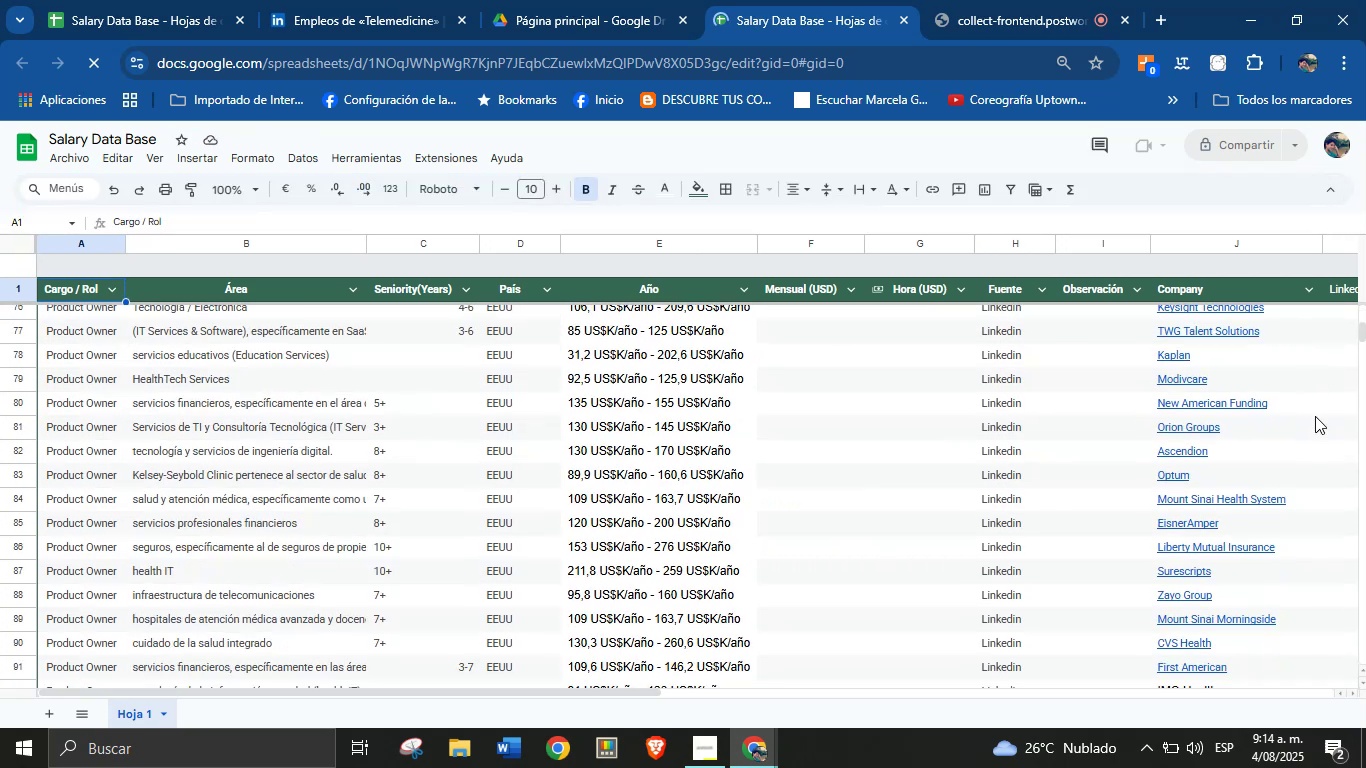 
scroll: coordinate [680, 483], scroll_direction: down, amount: 7.0
 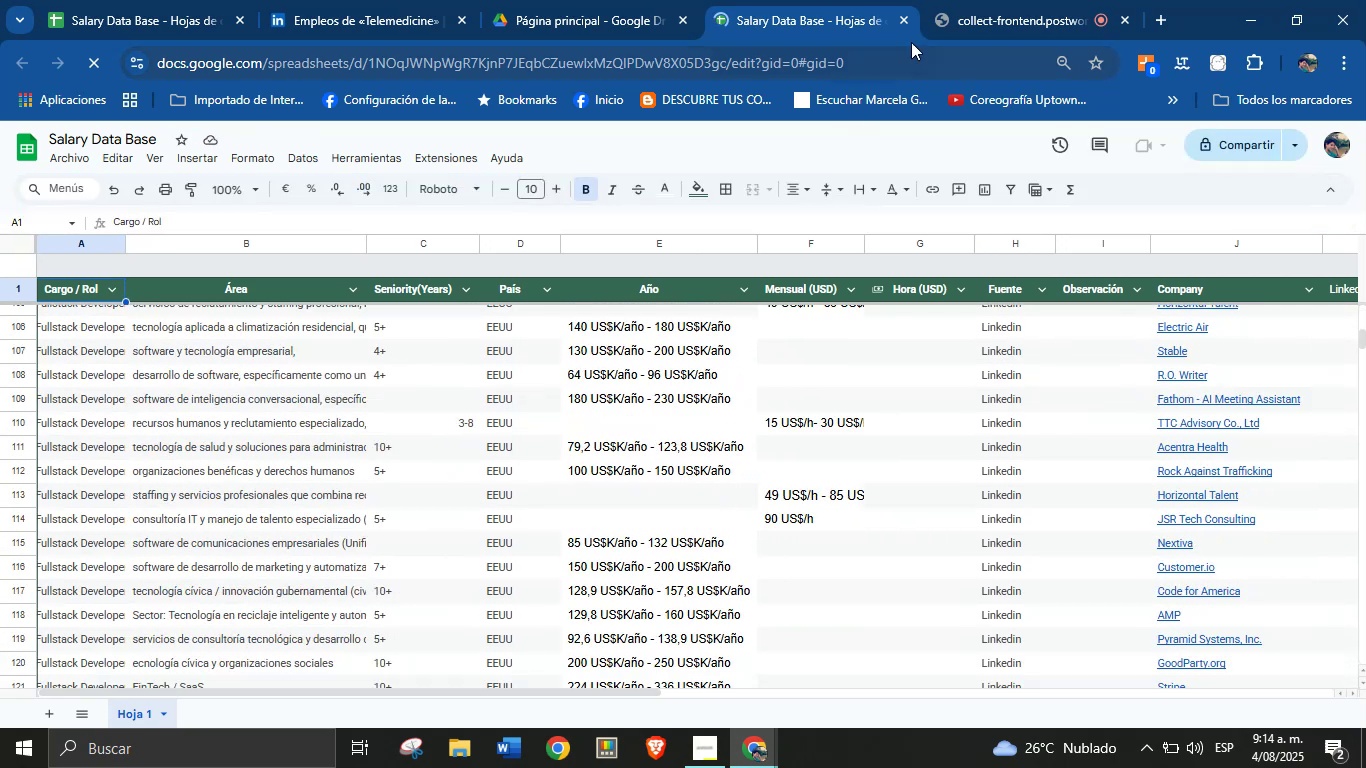 
left_click([904, 24])
 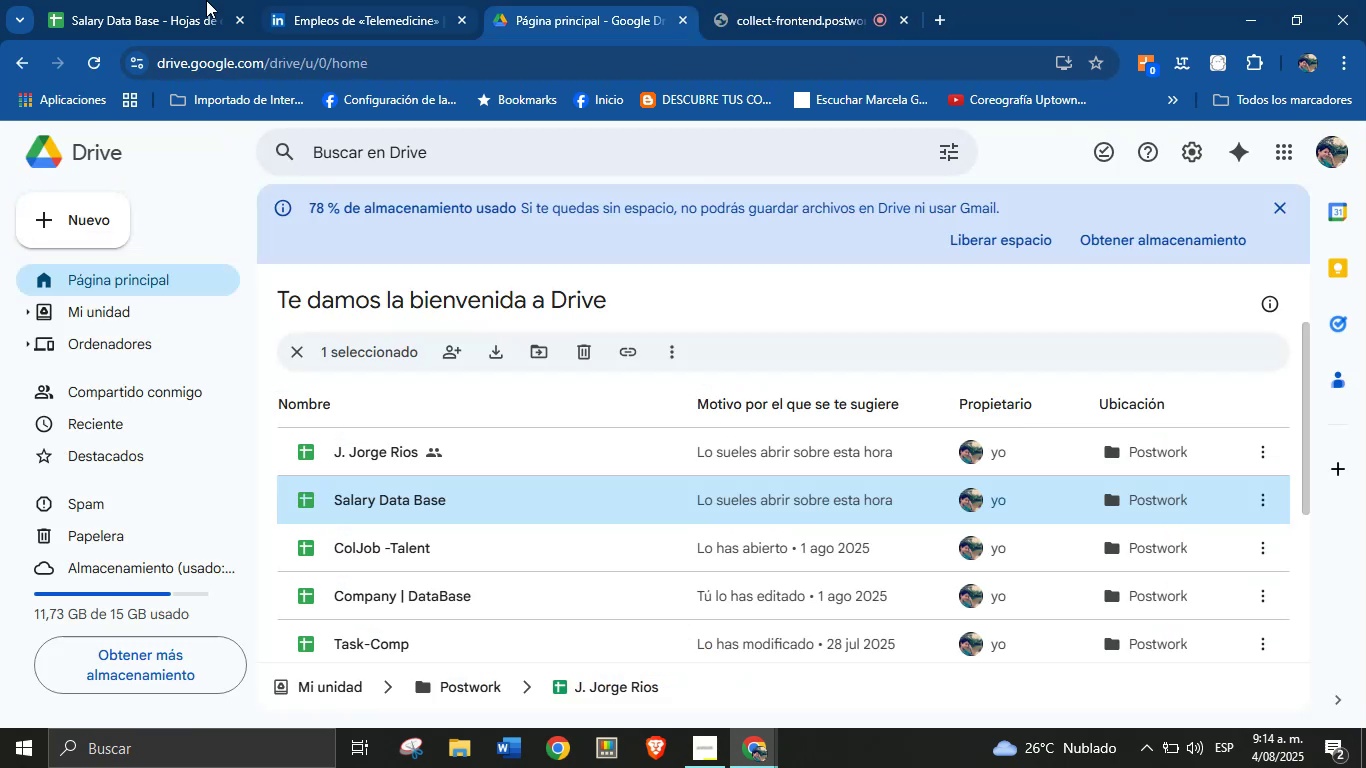 
left_click([196, 0])
 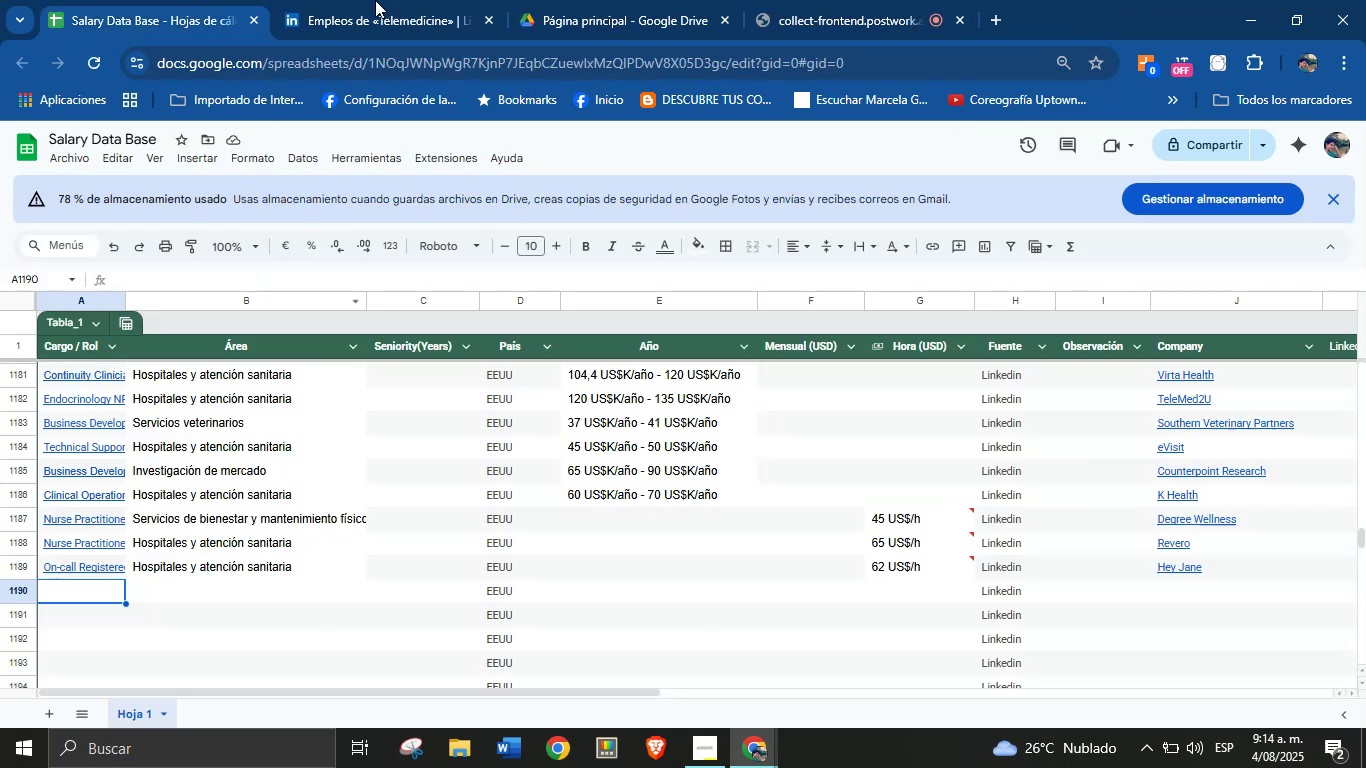 
left_click([400, 0])
 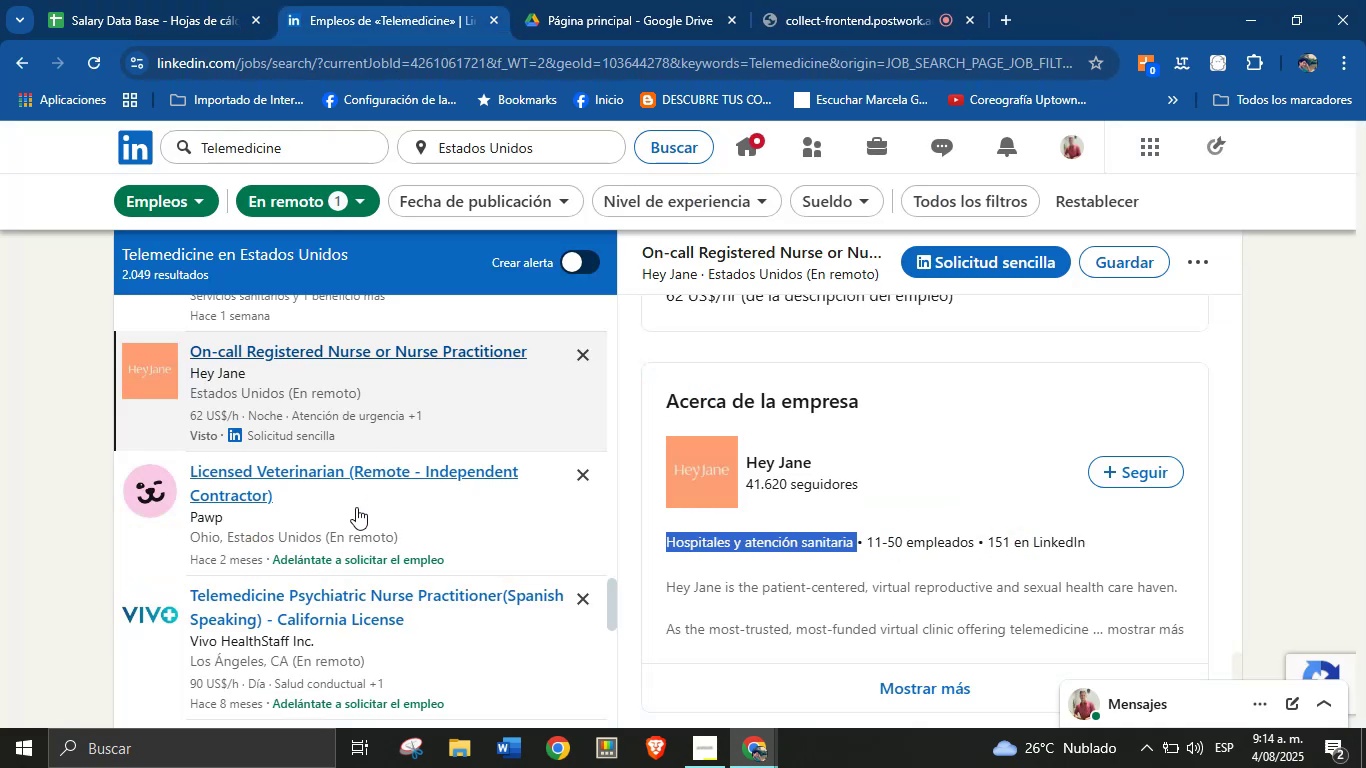 
scroll: coordinate [382, 514], scroll_direction: down, amount: 2.0
 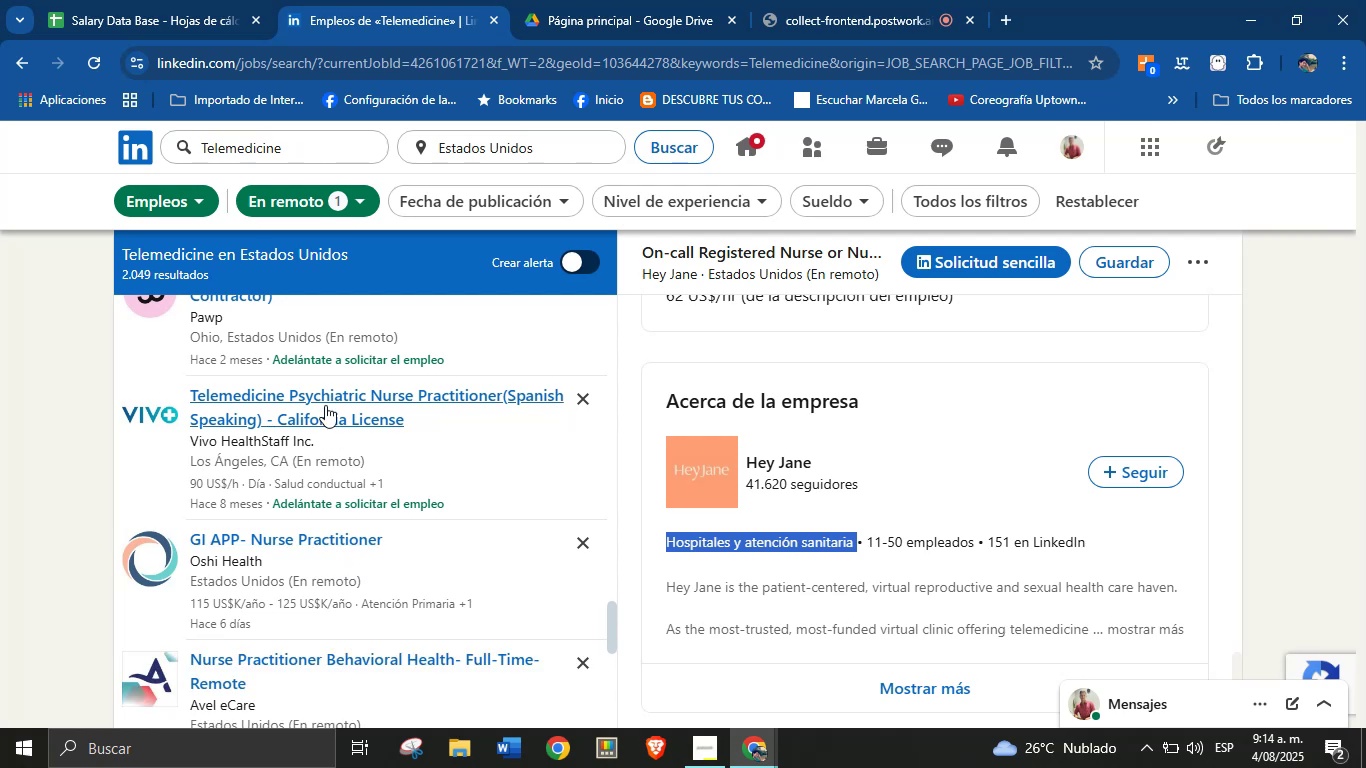 
left_click([302, 429])
 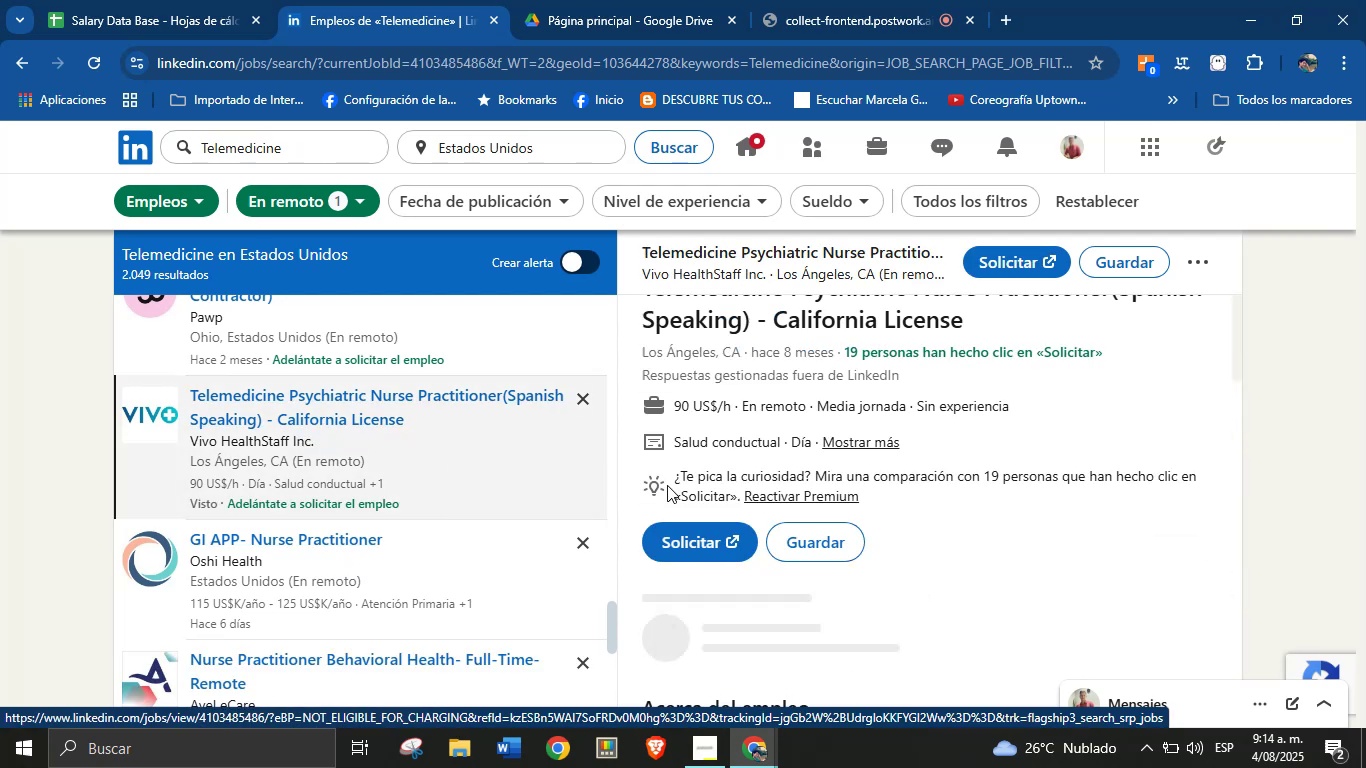 
left_click([217, 0])
 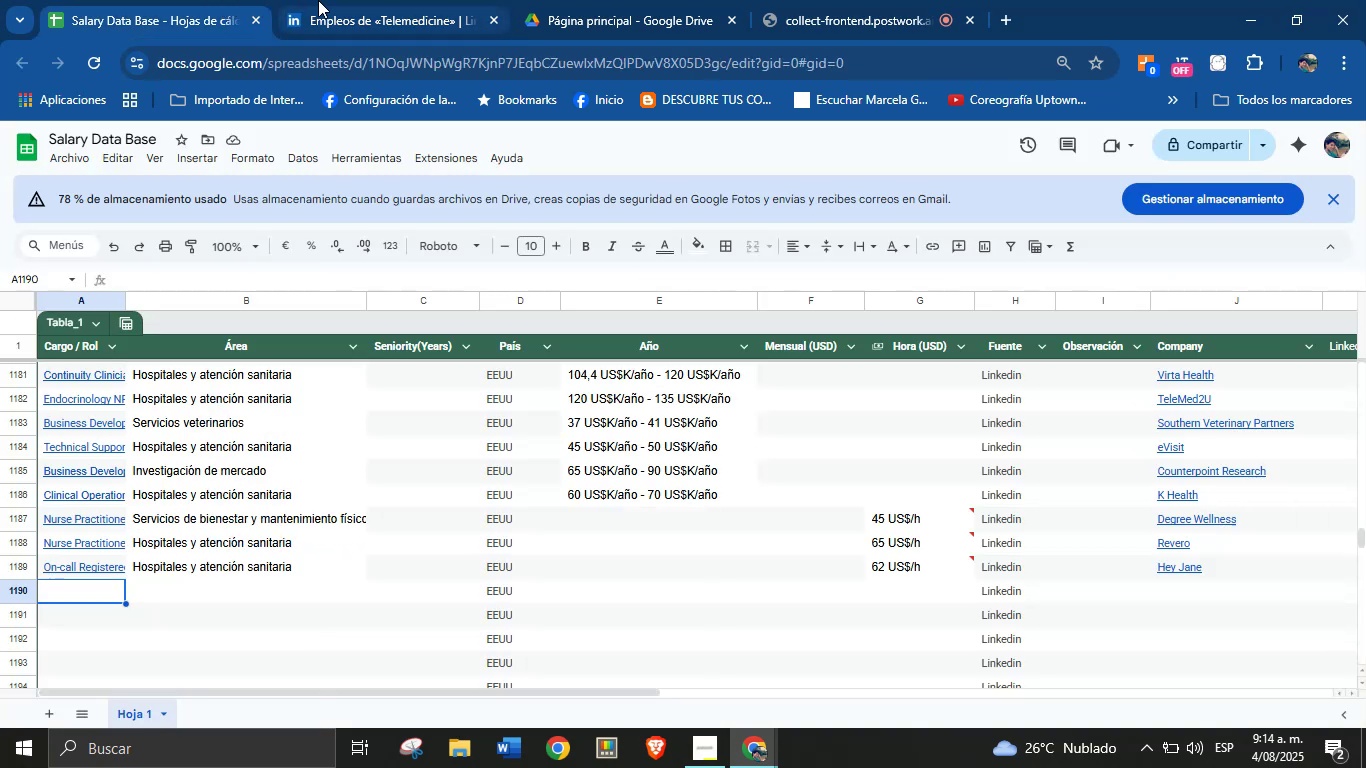 
left_click([410, 0])
 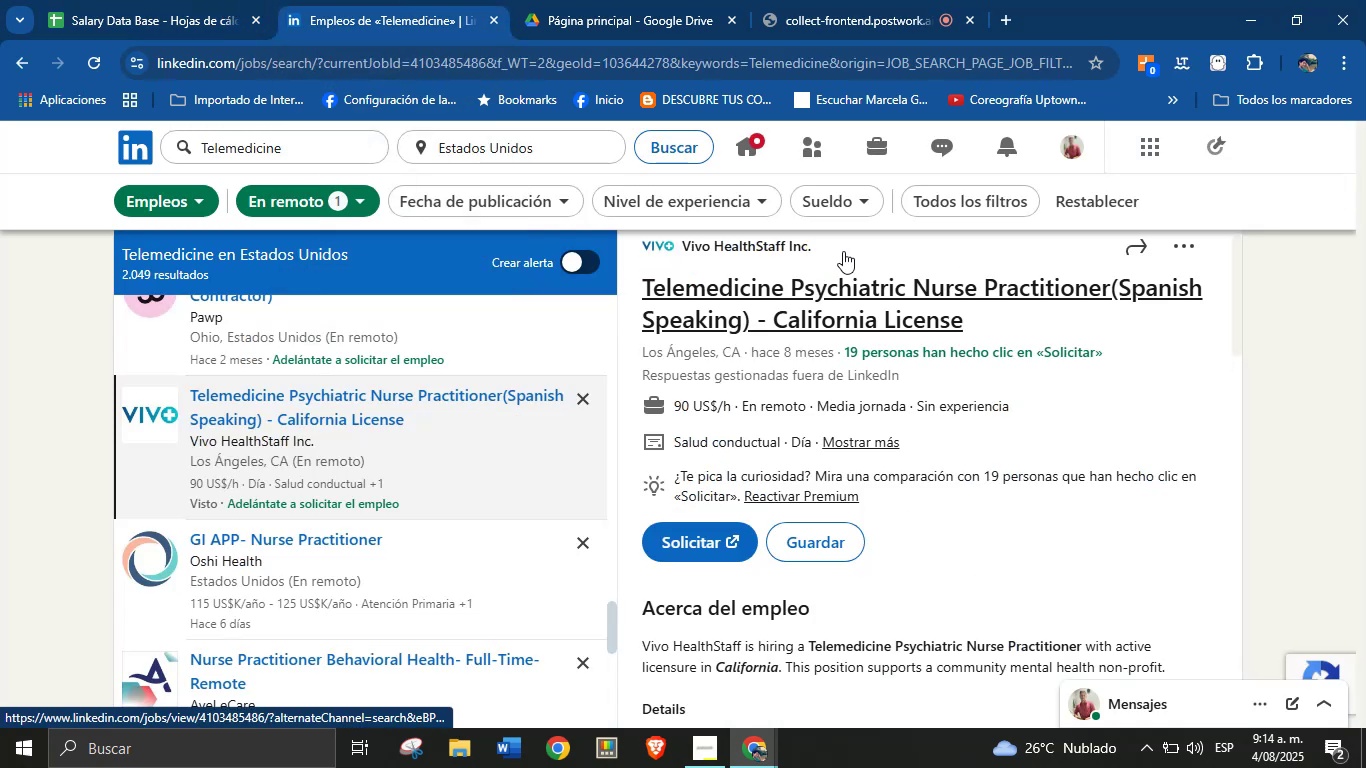 
scroll: coordinate [879, 265], scroll_direction: up, amount: 1.0
 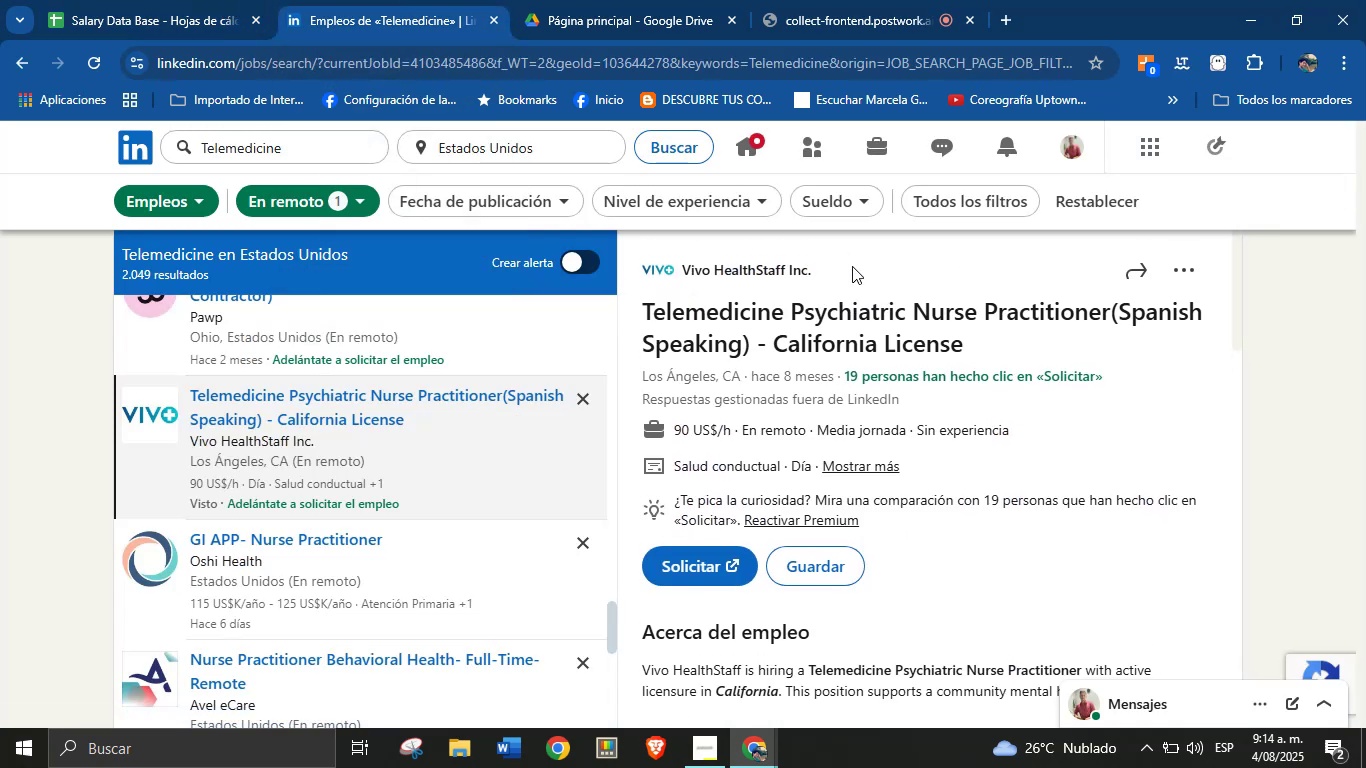 
left_click_drag(start_coordinate=[830, 266], to_coordinate=[681, 272])
 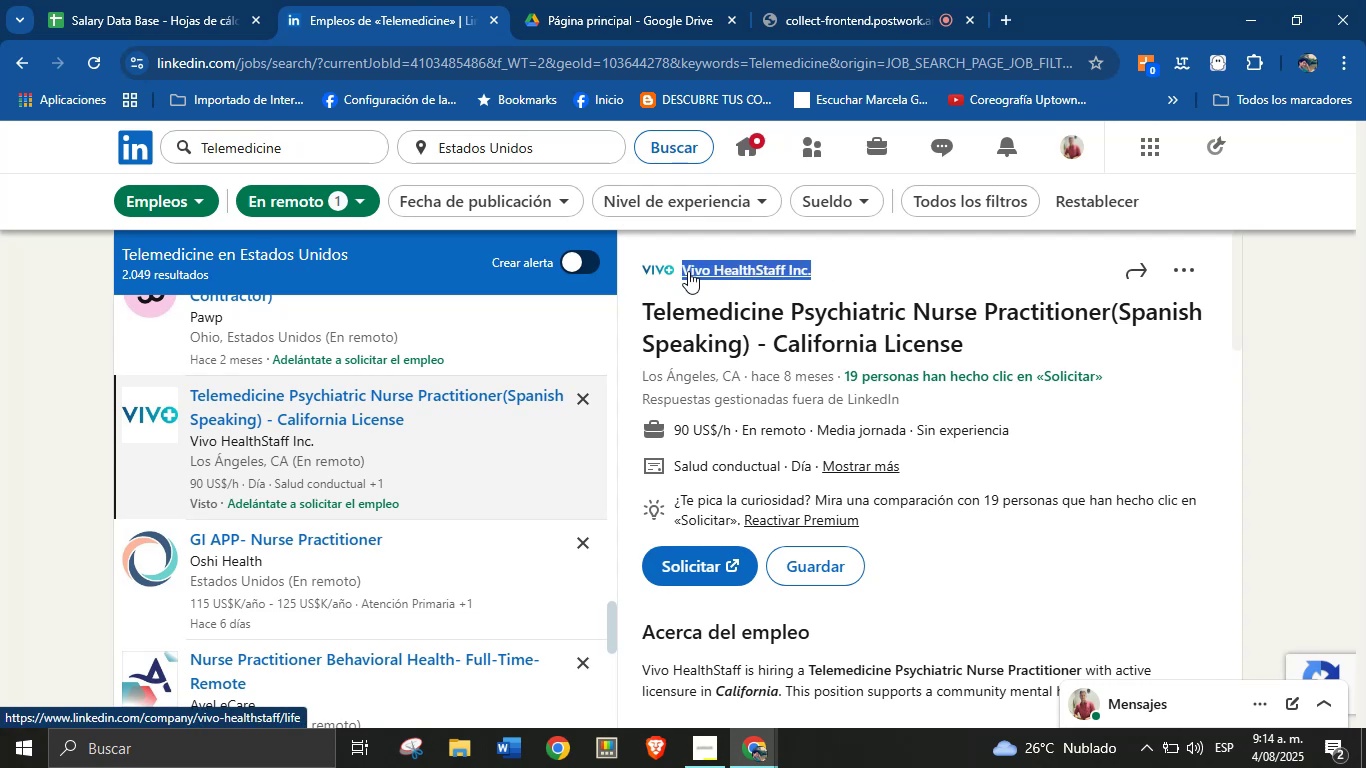 
key(Alt+AltLeft)
 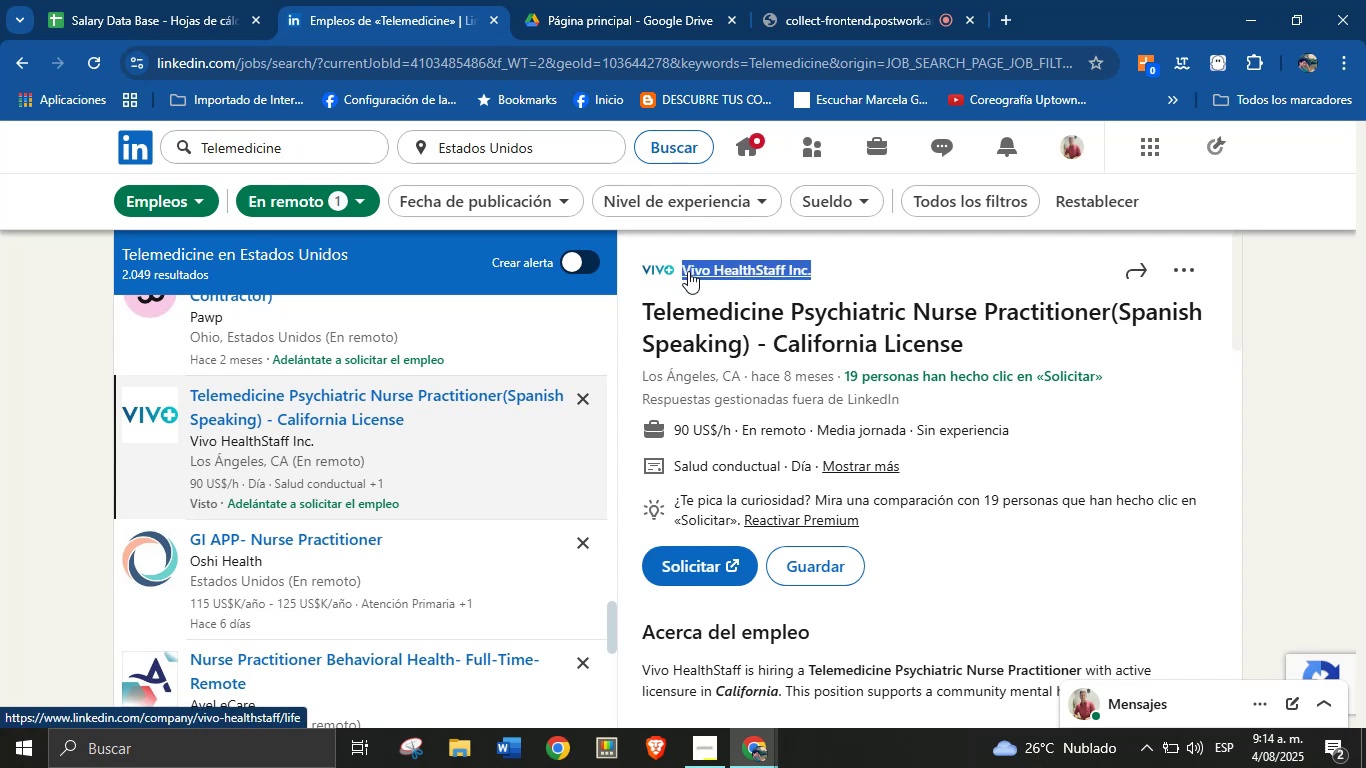 
key(Alt+Control+C)
 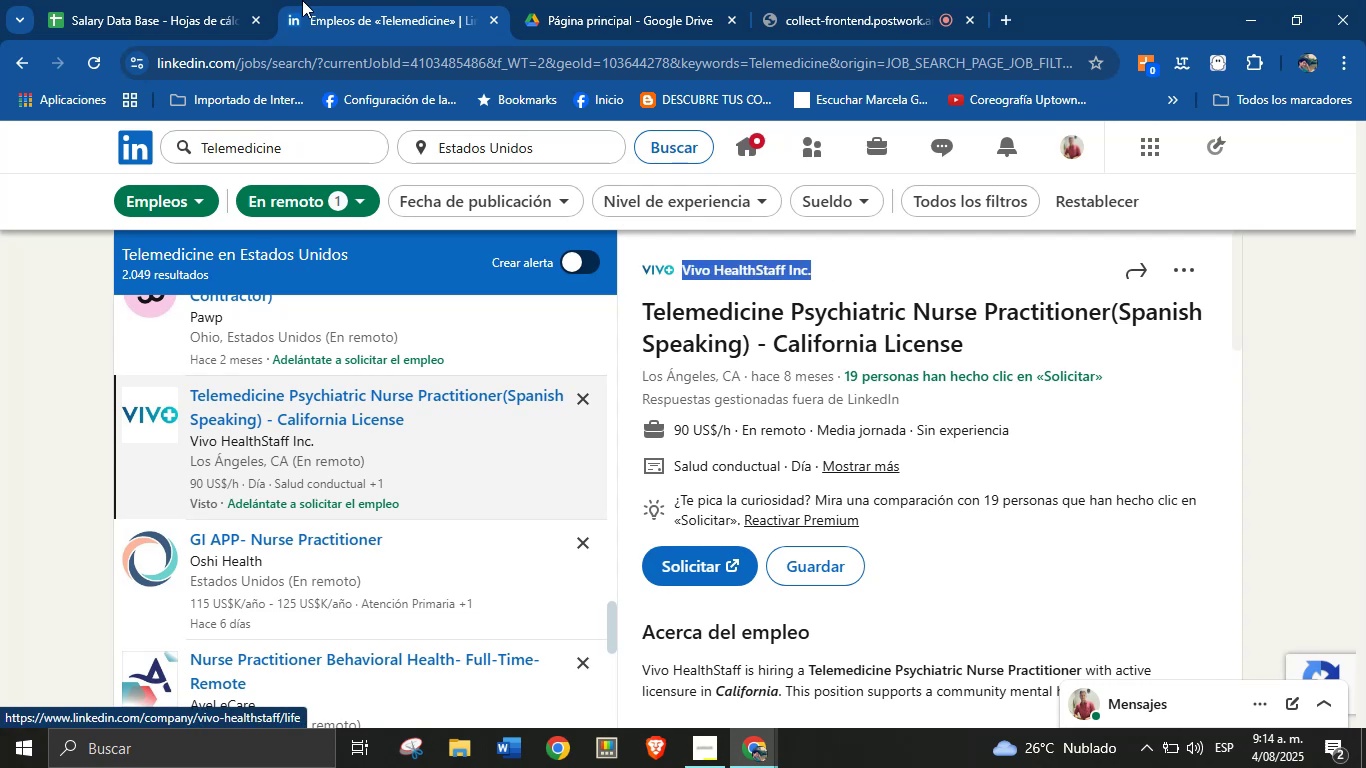 
key(Alt+Control+ControlLeft)
 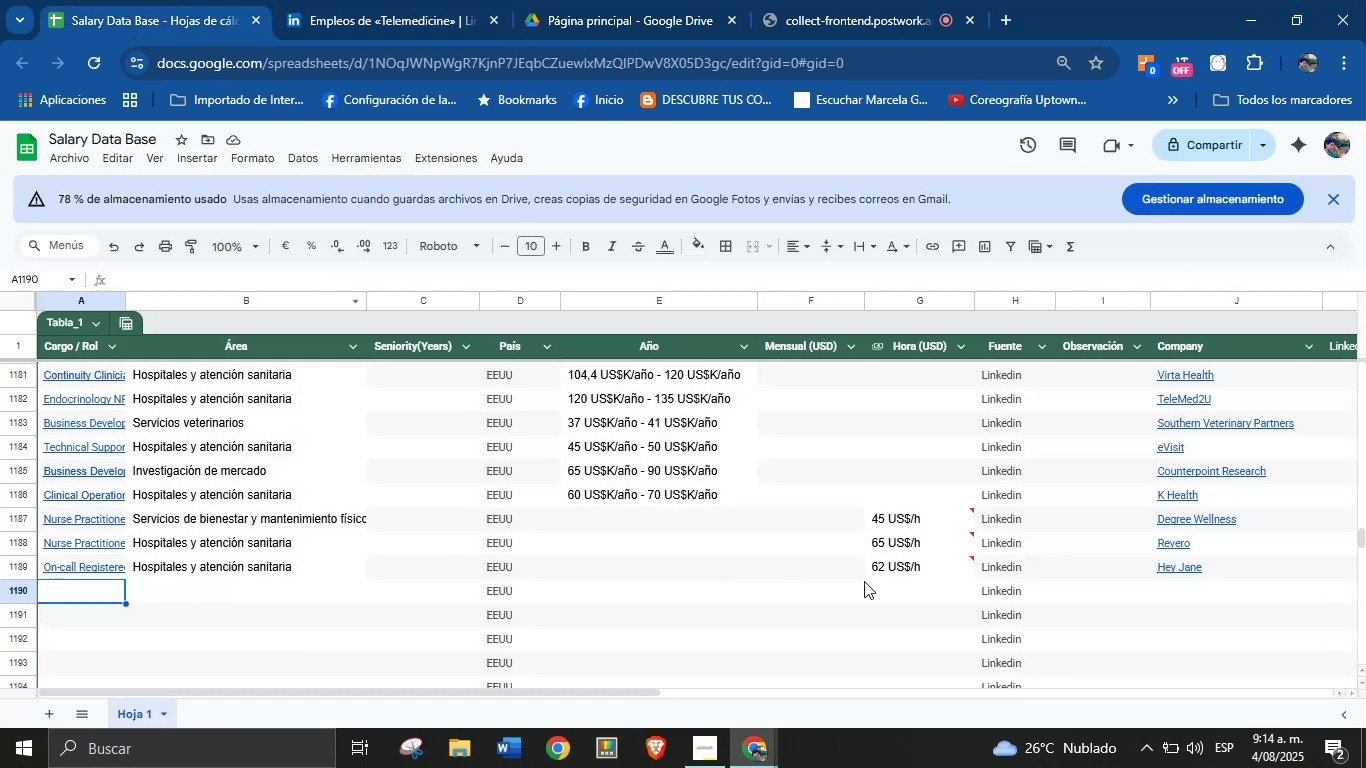 
left_click([412, 0])
 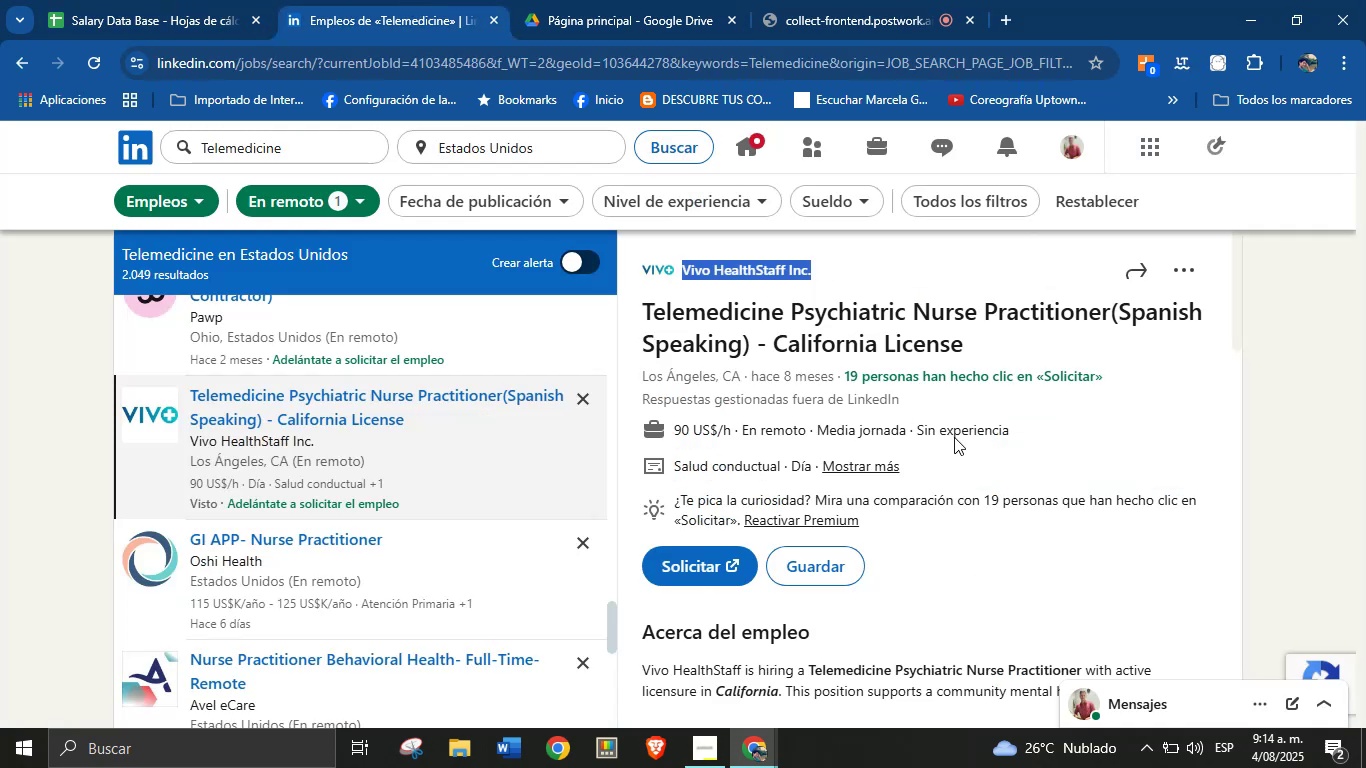 
left_click([968, 415])
 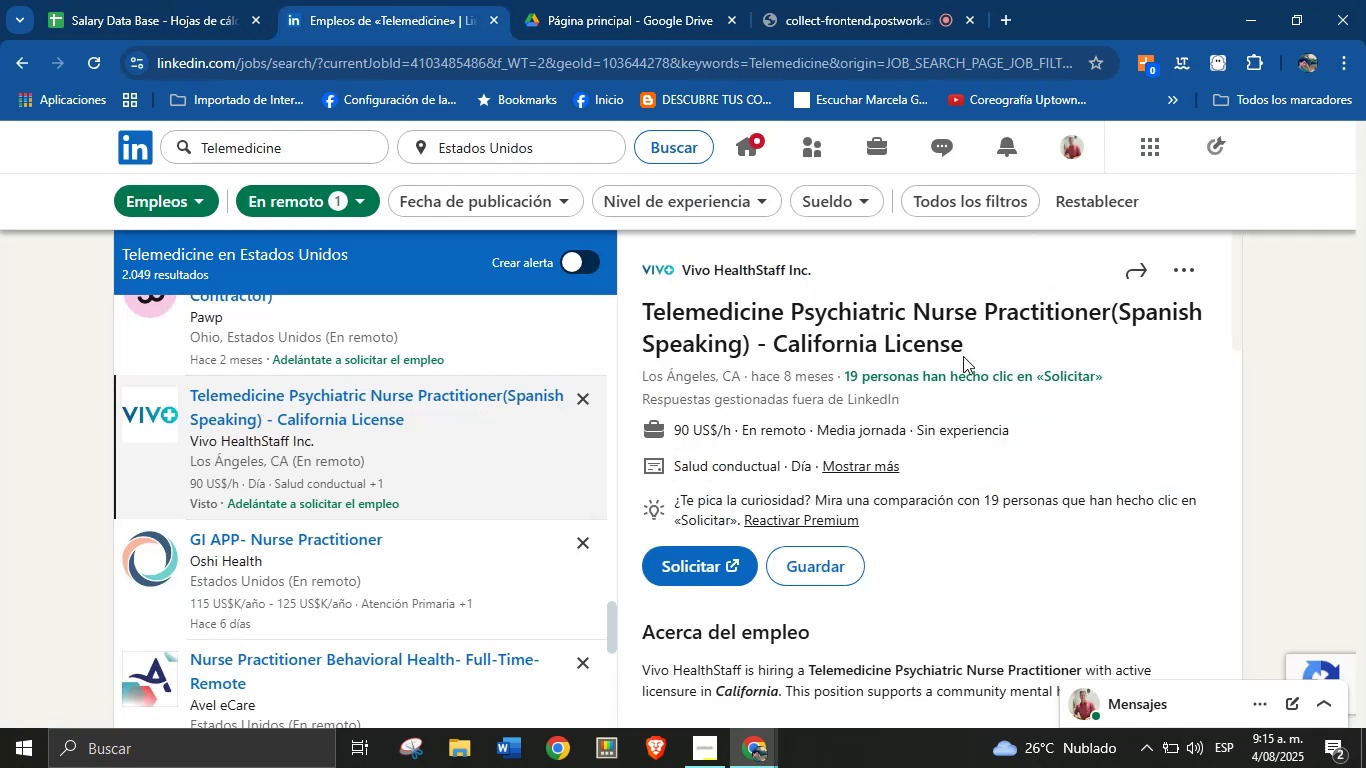 
left_click_drag(start_coordinate=[976, 347], to_coordinate=[645, 319])
 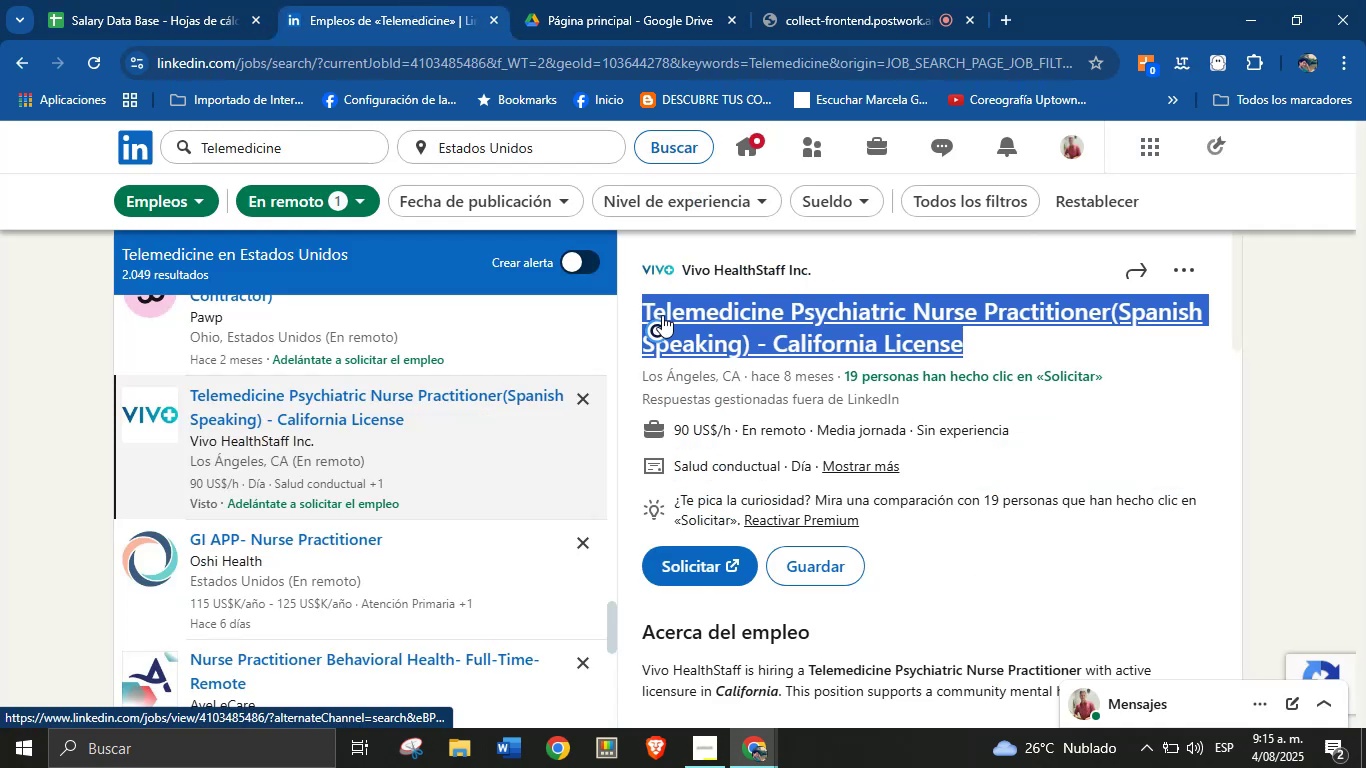 
key(Alt+Control+ControlLeft)
 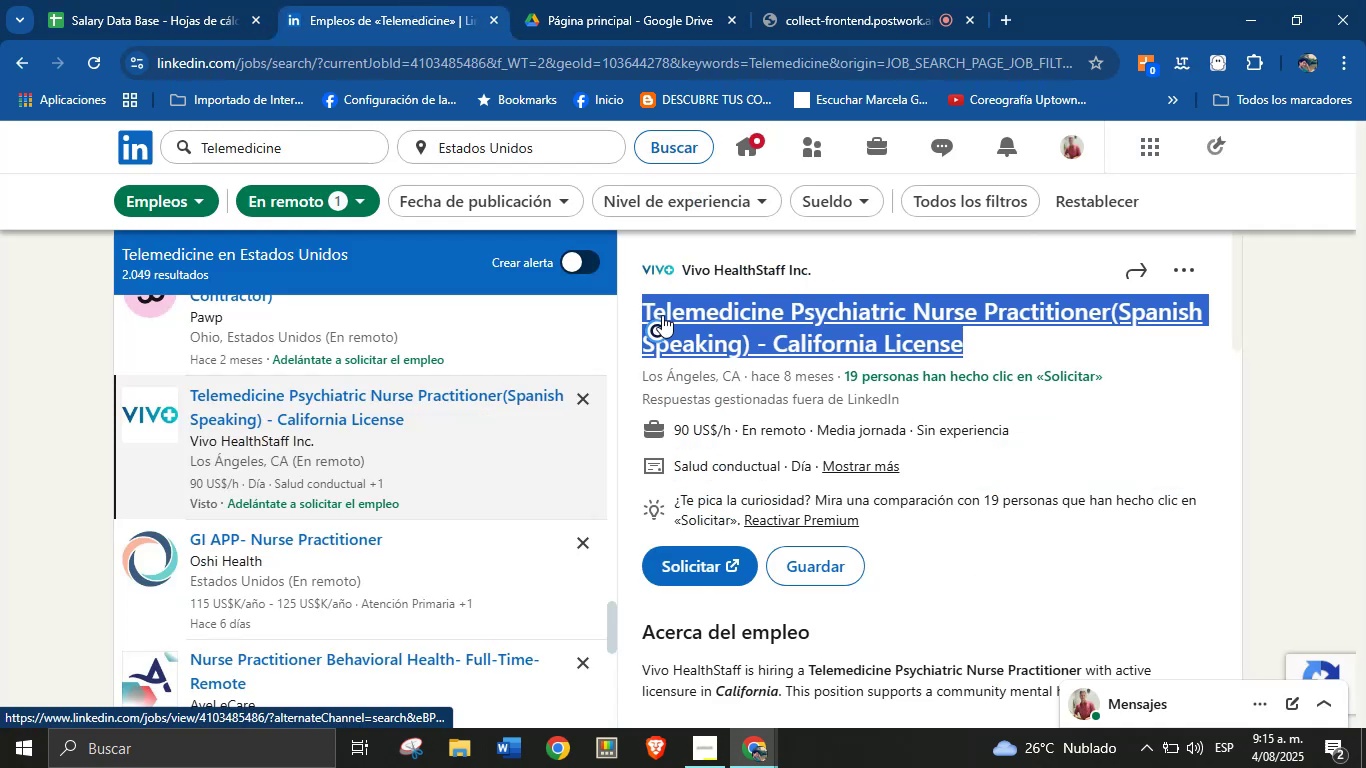 
key(Alt+AltLeft)
 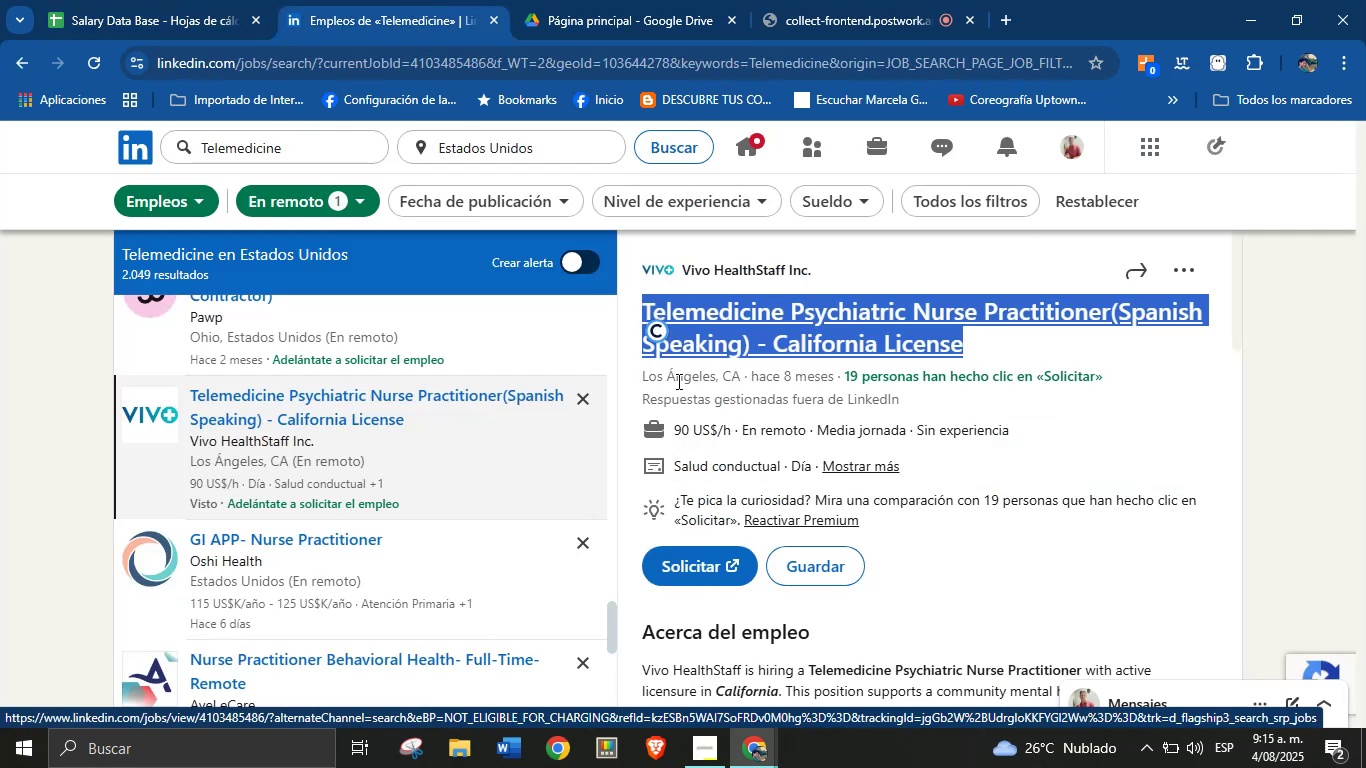 
key(Alt+Control+C)
 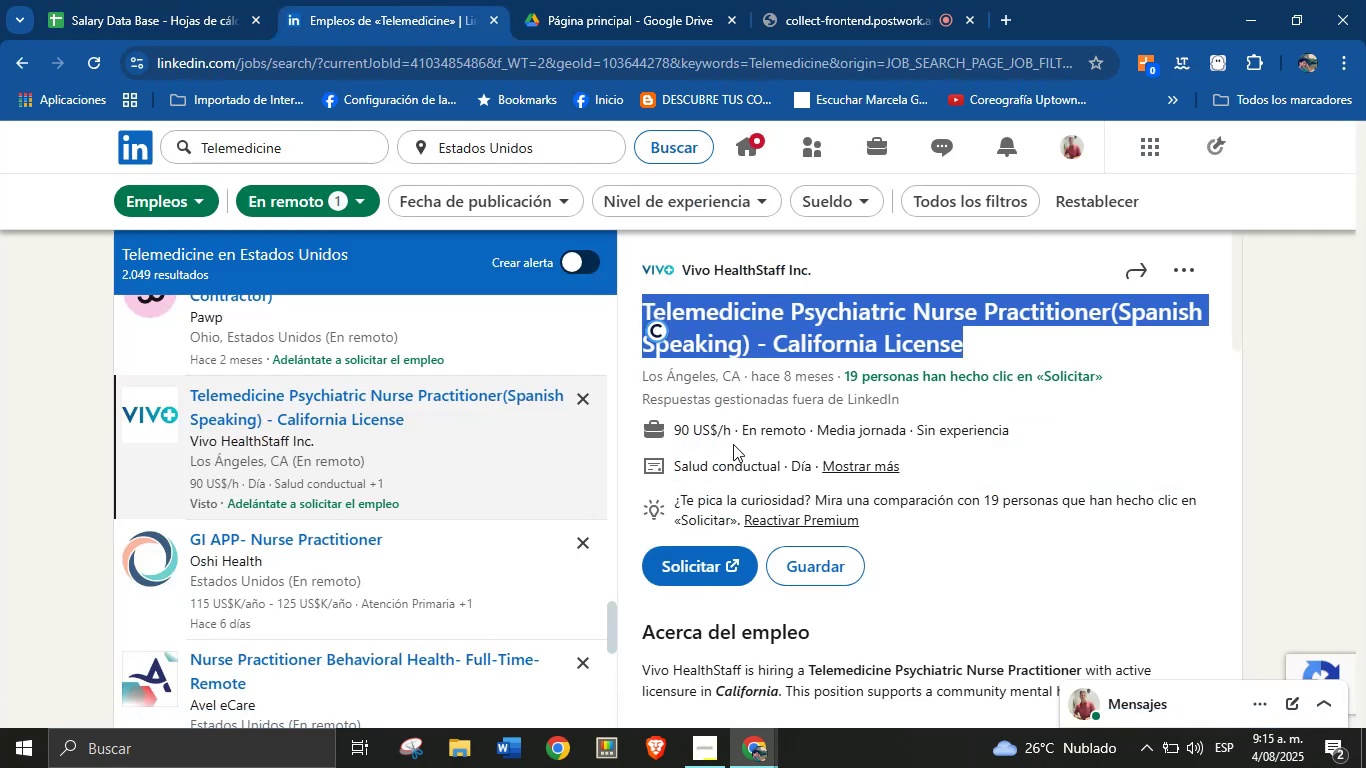 
left_click_drag(start_coordinate=[733, 433], to_coordinate=[674, 429])
 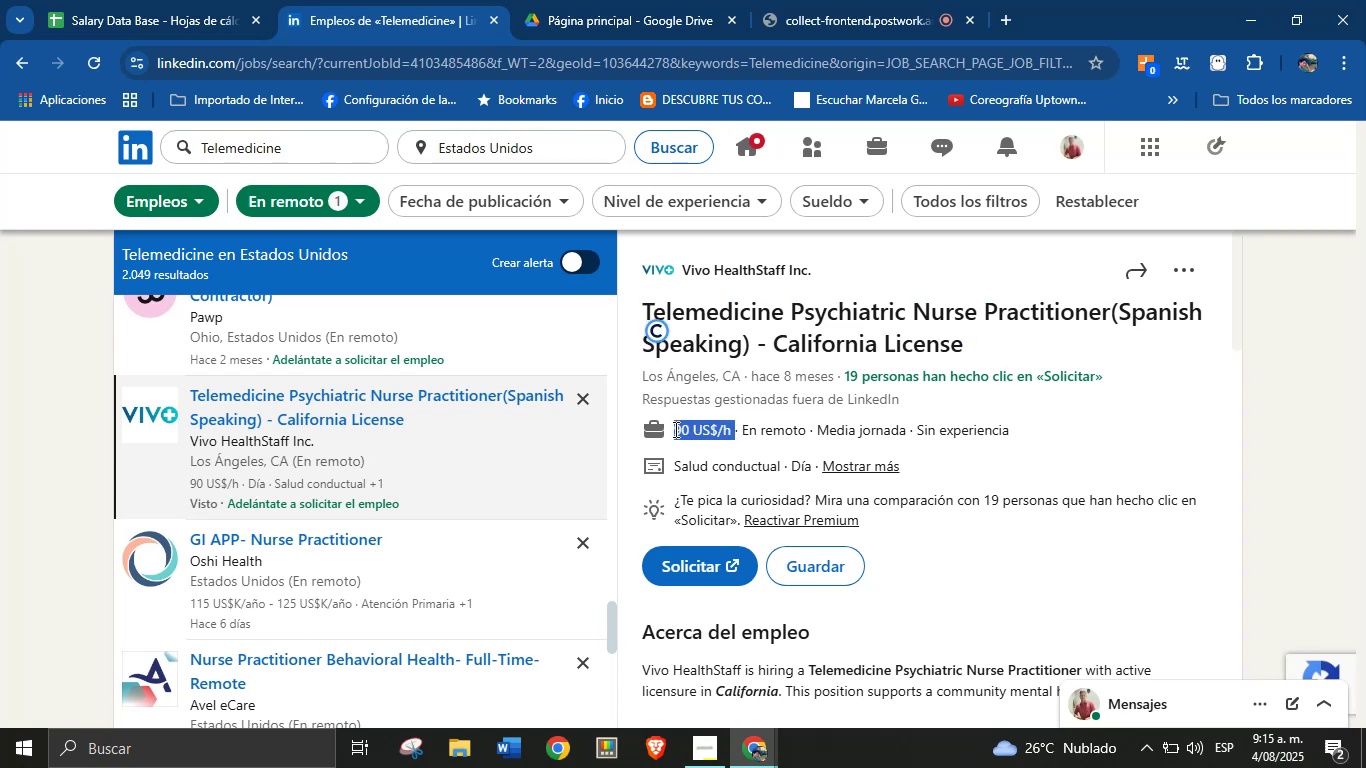 
key(Alt+AltLeft)
 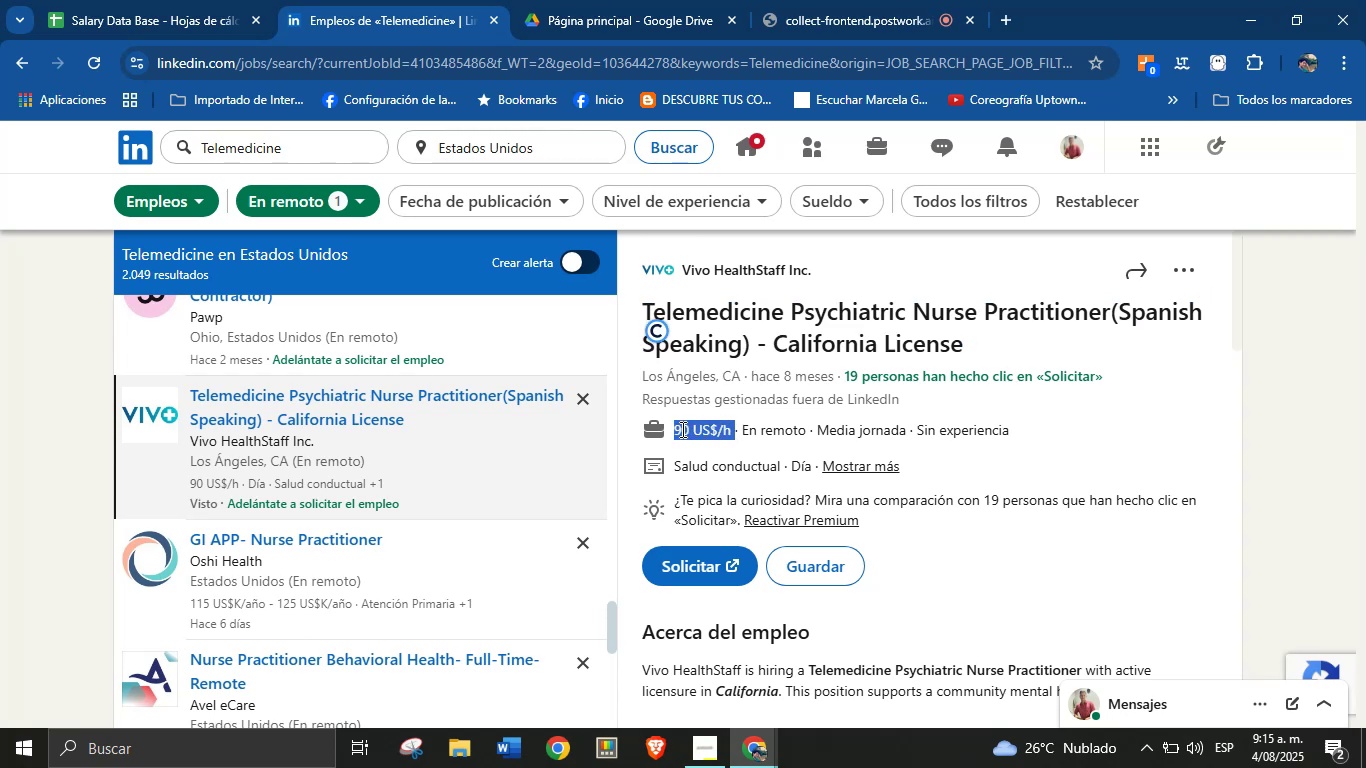 
key(Alt+Control+ControlLeft)
 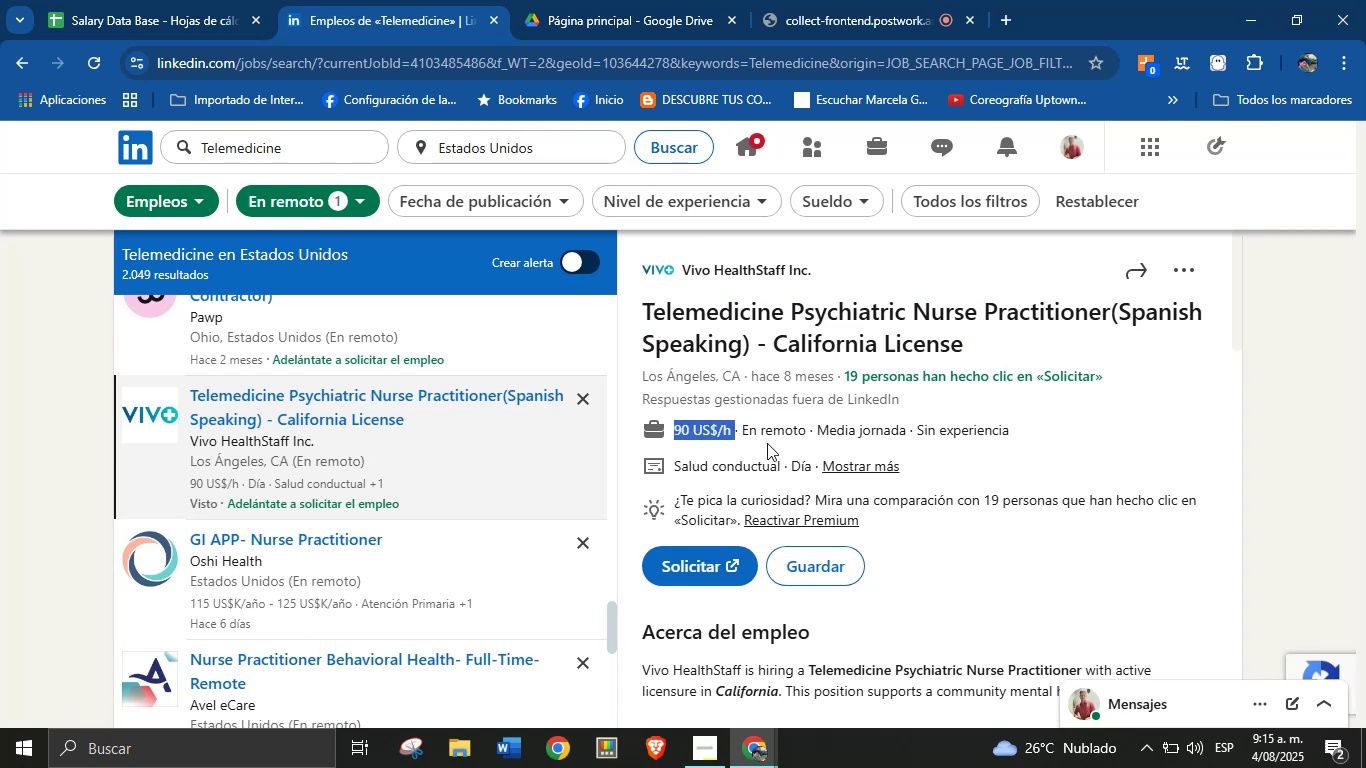 
key(Alt+Control+C)
 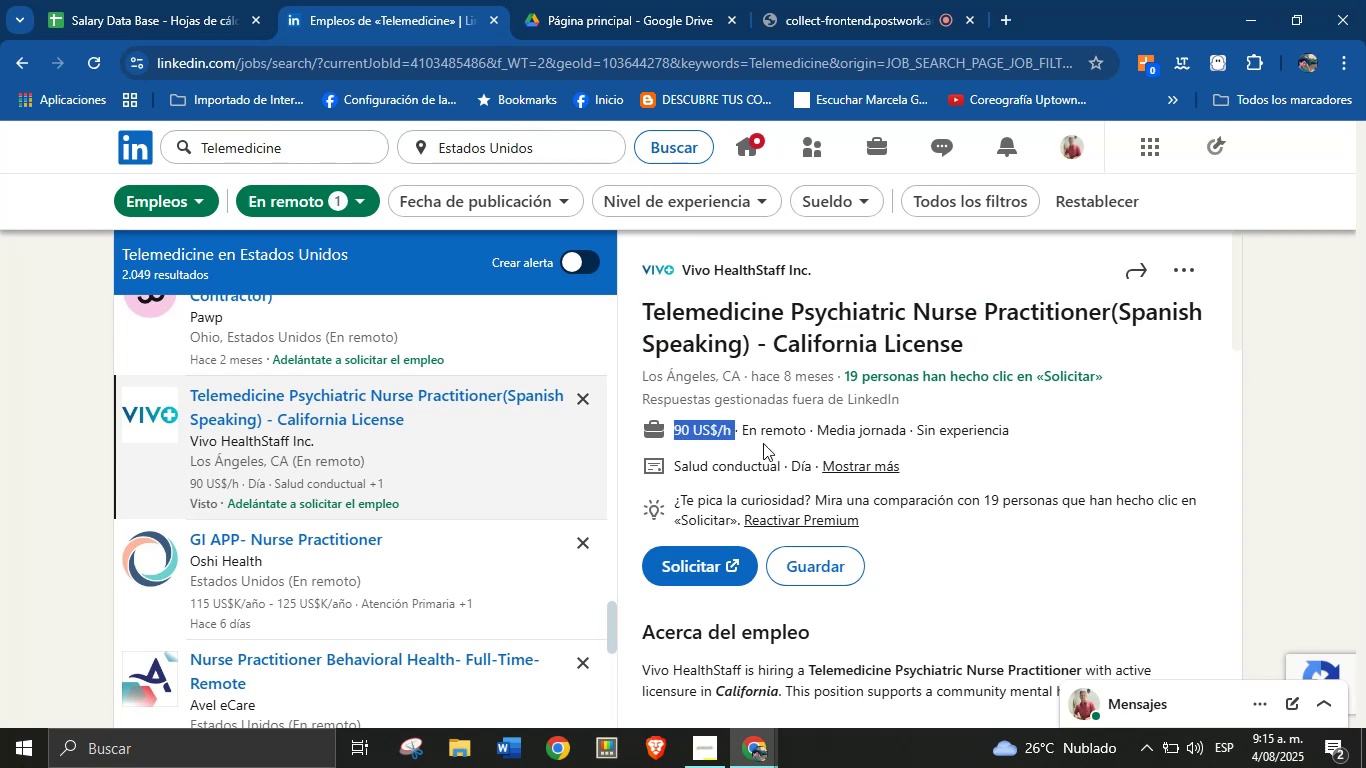 
scroll: coordinate [807, 548], scroll_direction: down, amount: 15.0
 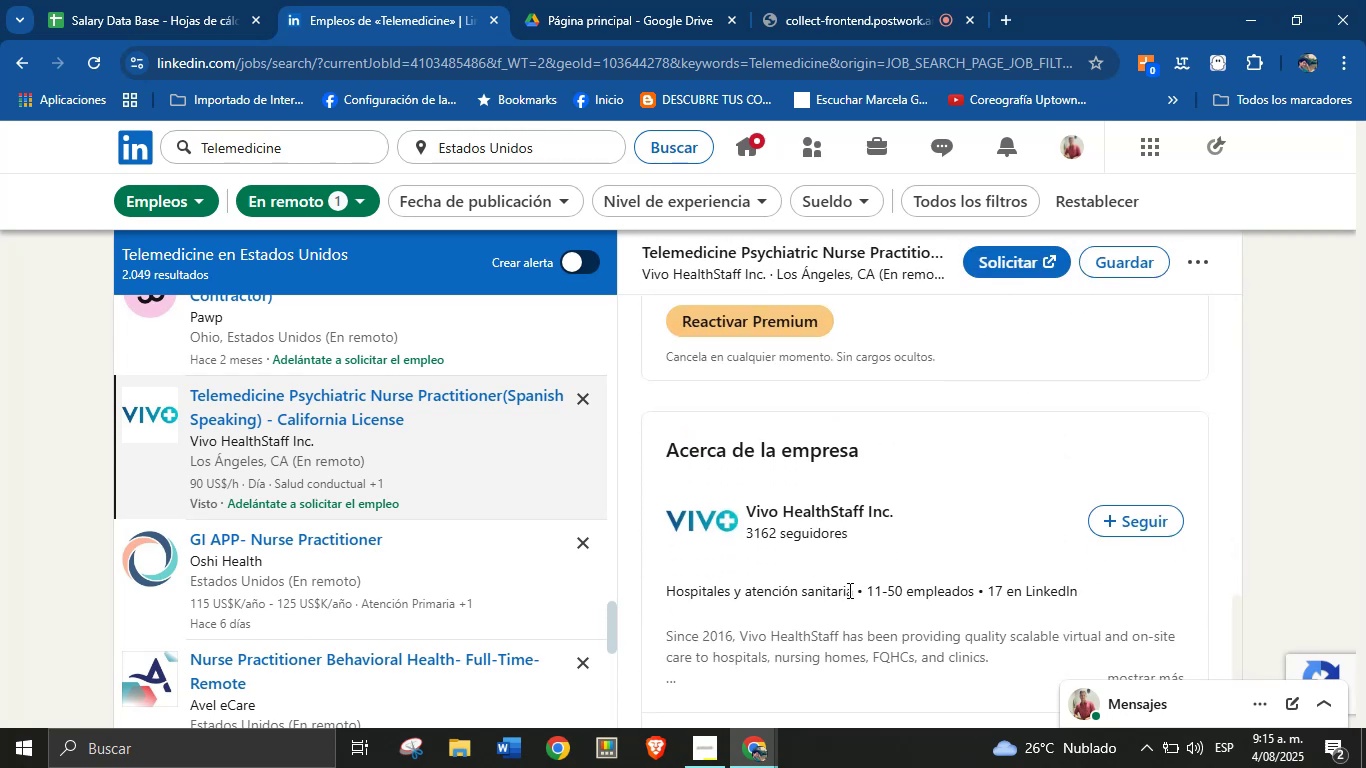 
left_click_drag(start_coordinate=[853, 593], to_coordinate=[669, 591])
 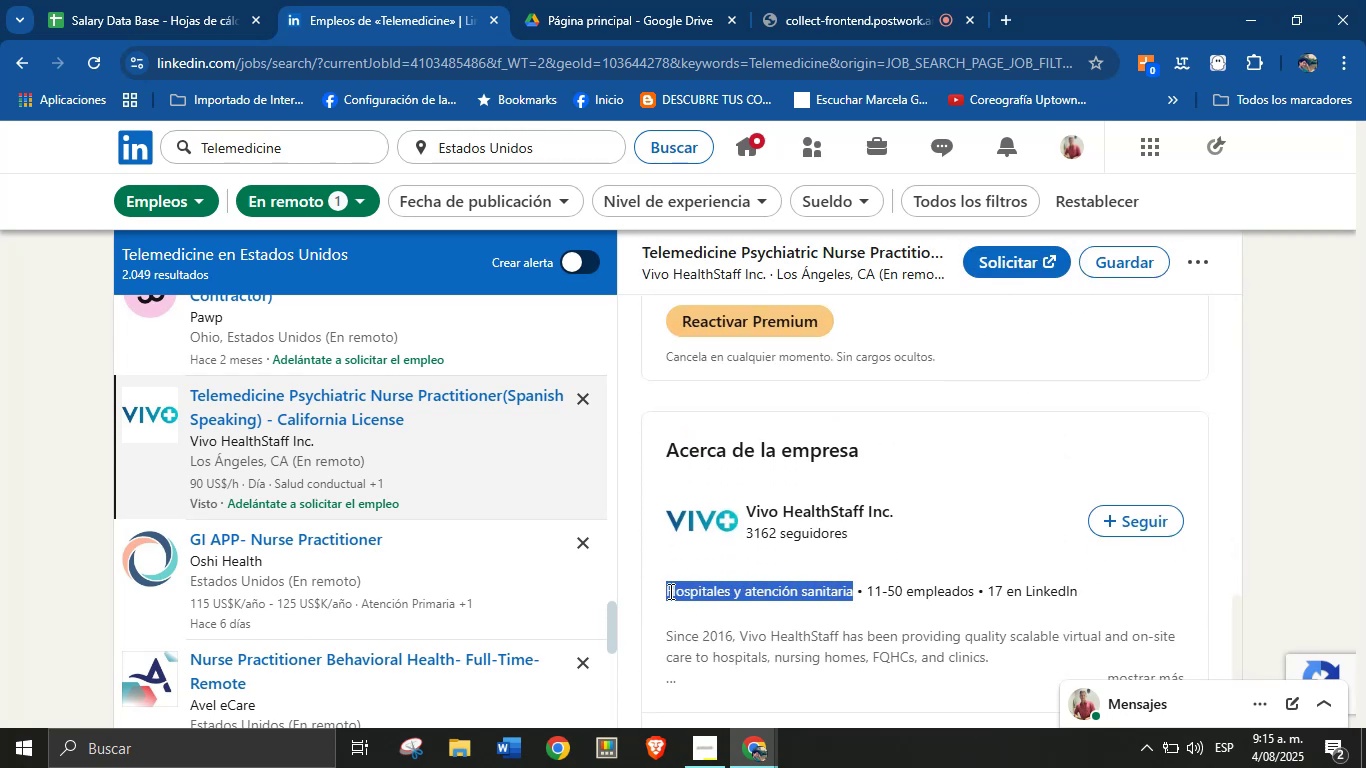 
key(Alt+AltLeft)
 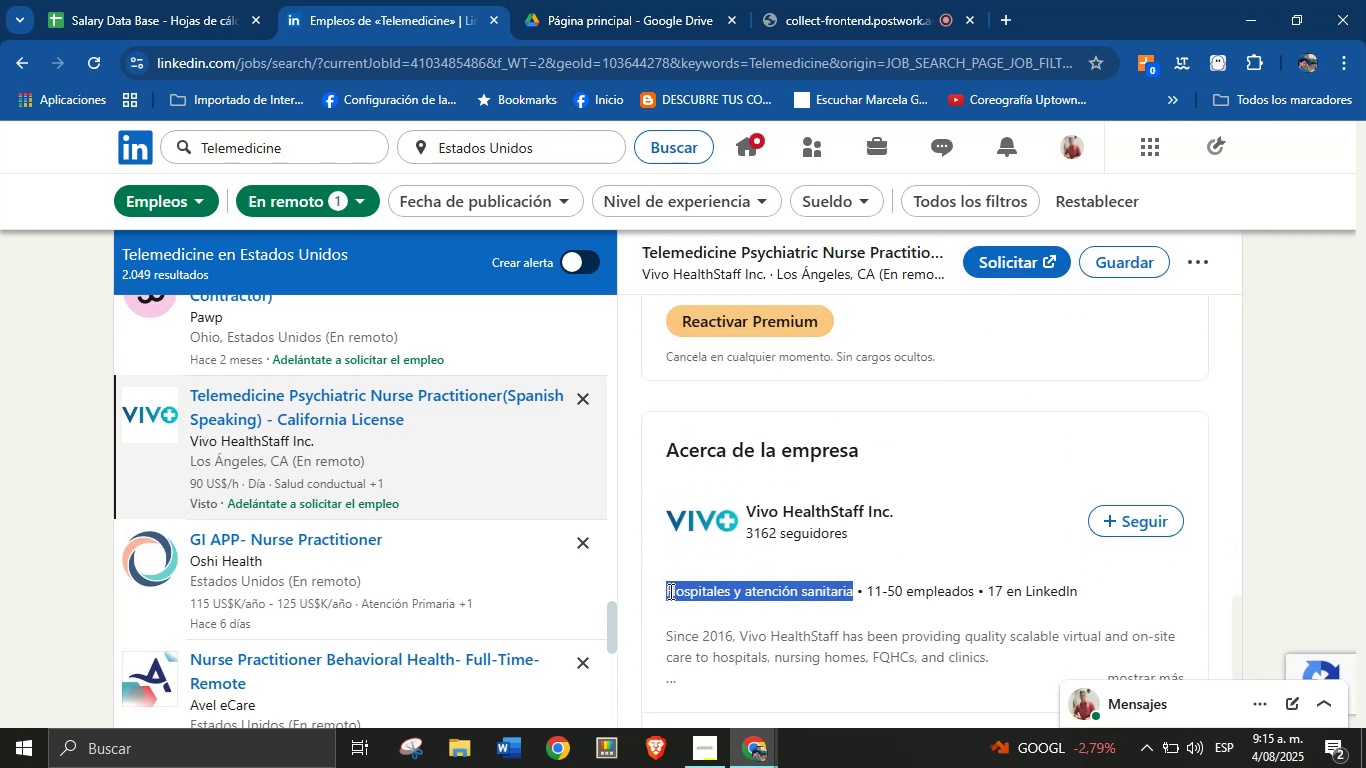 
key(Alt+Control+C)
 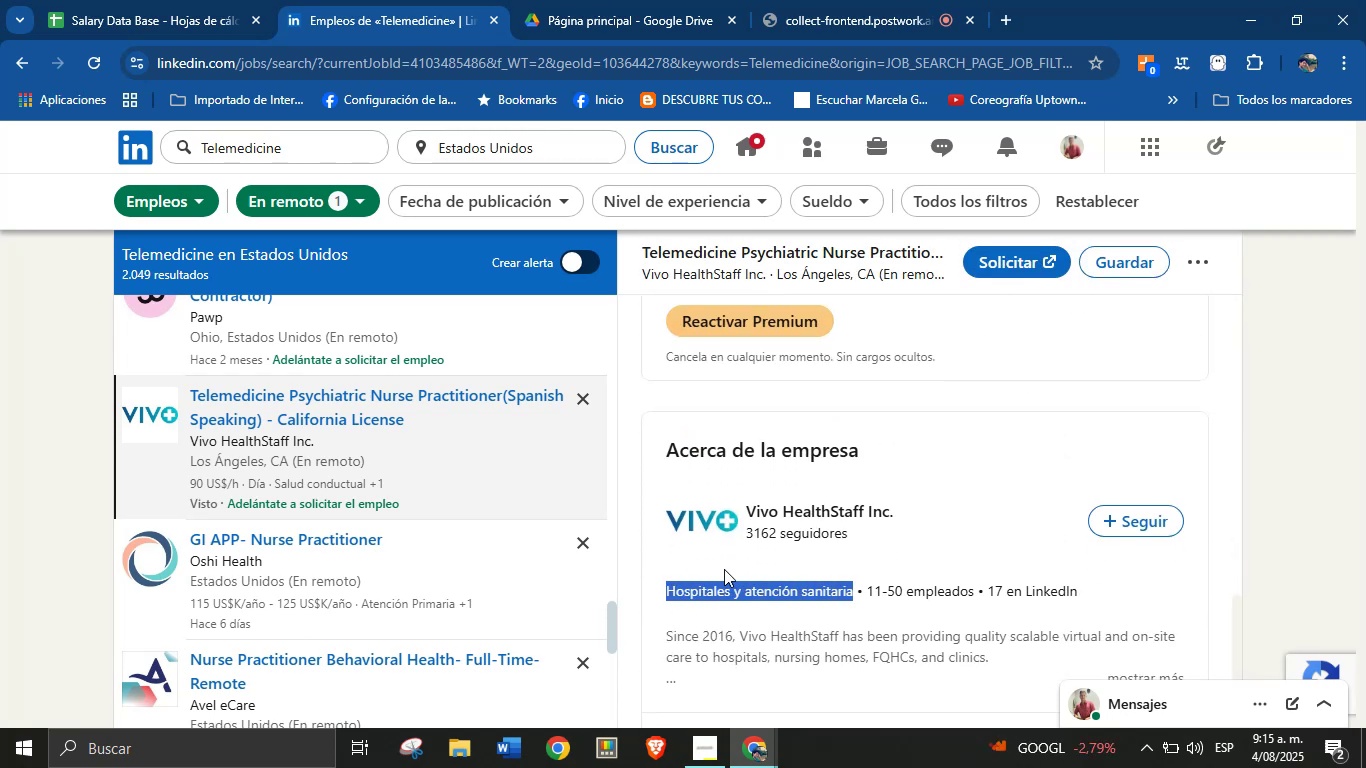 
key(Alt+Control+ControlLeft)
 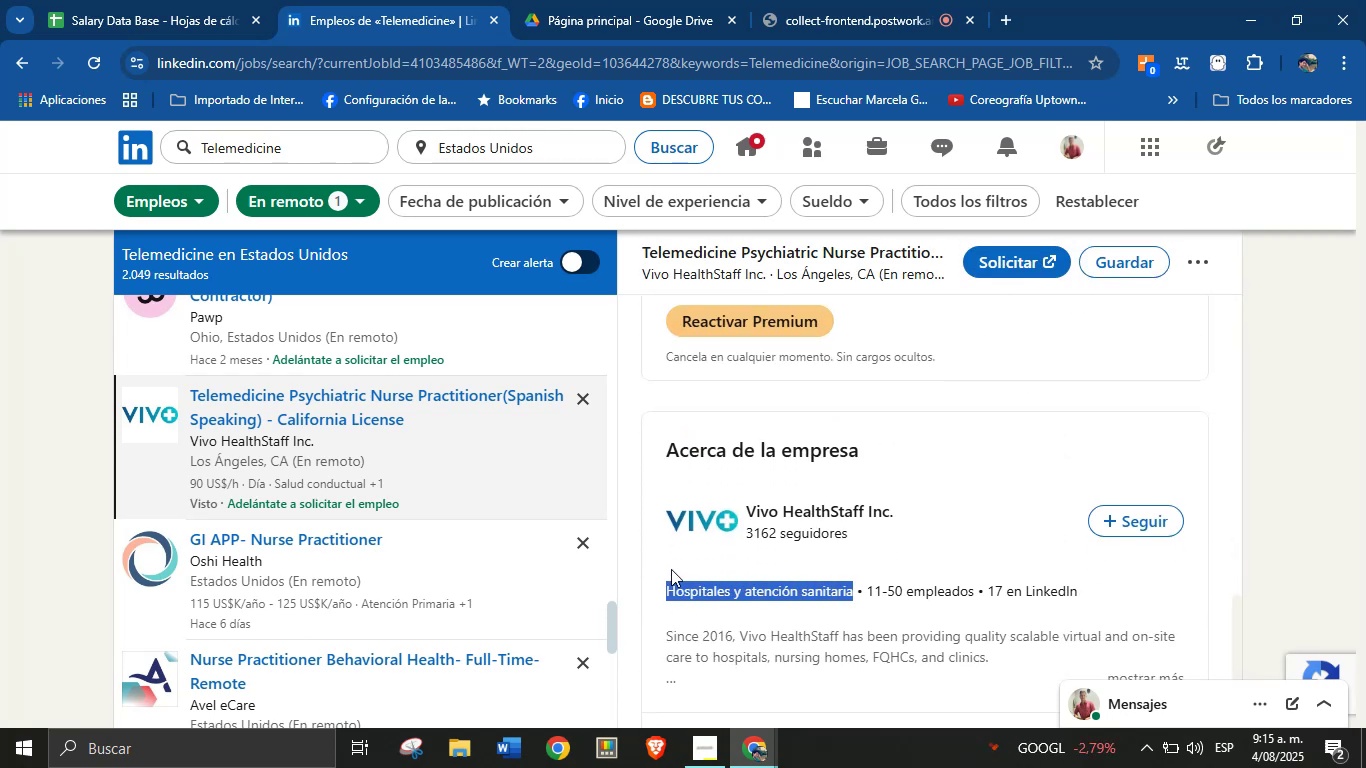 
scroll: coordinate [743, 574], scroll_direction: down, amount: 3.0
 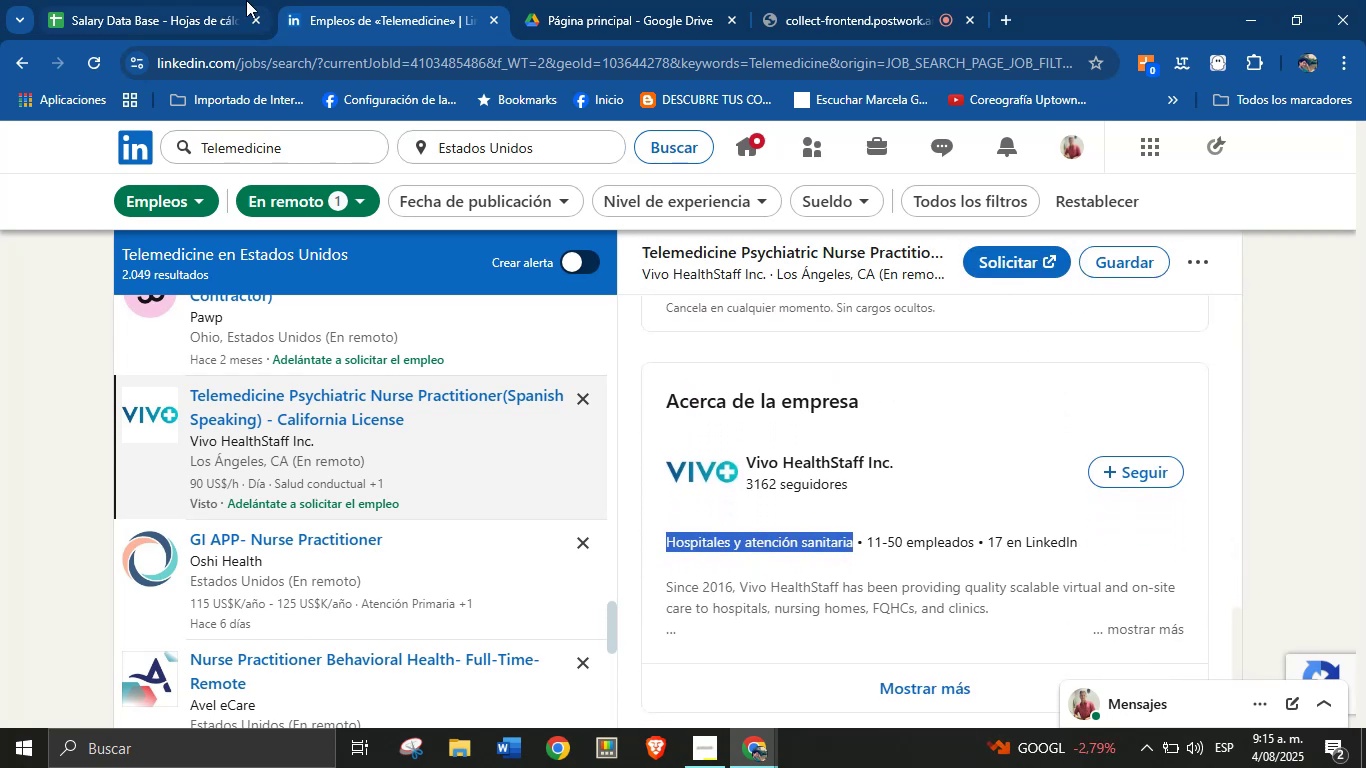 
left_click([209, 0])
 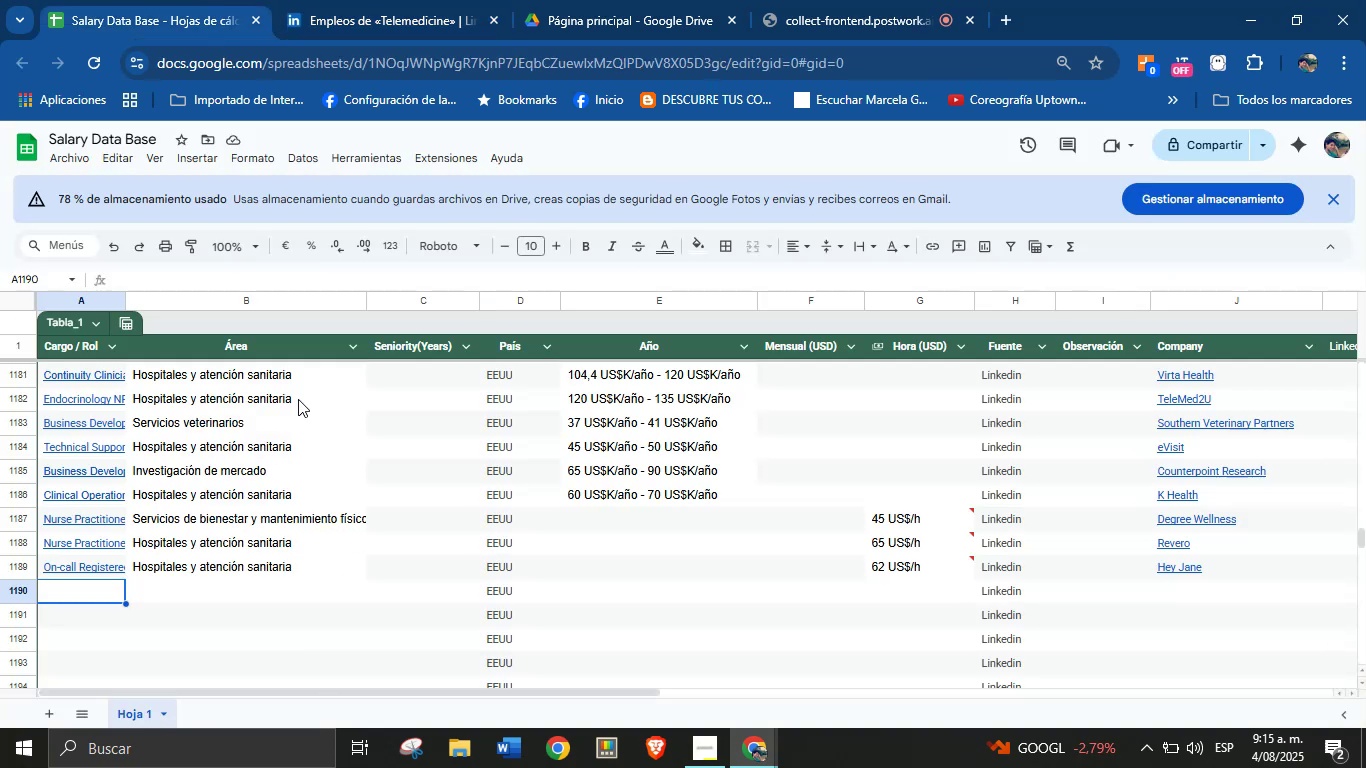 
key(Meta+MetaLeft)
 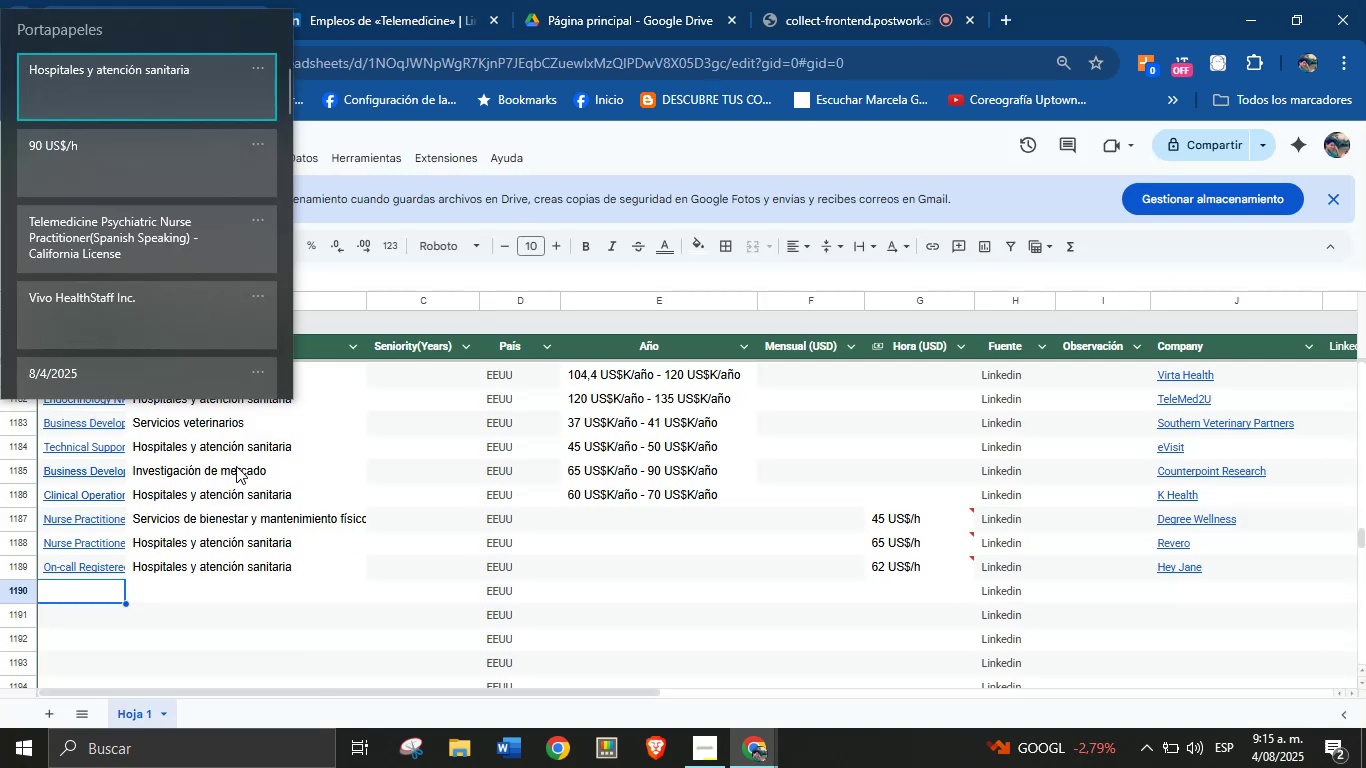 
key(Meta+MetaLeft)
 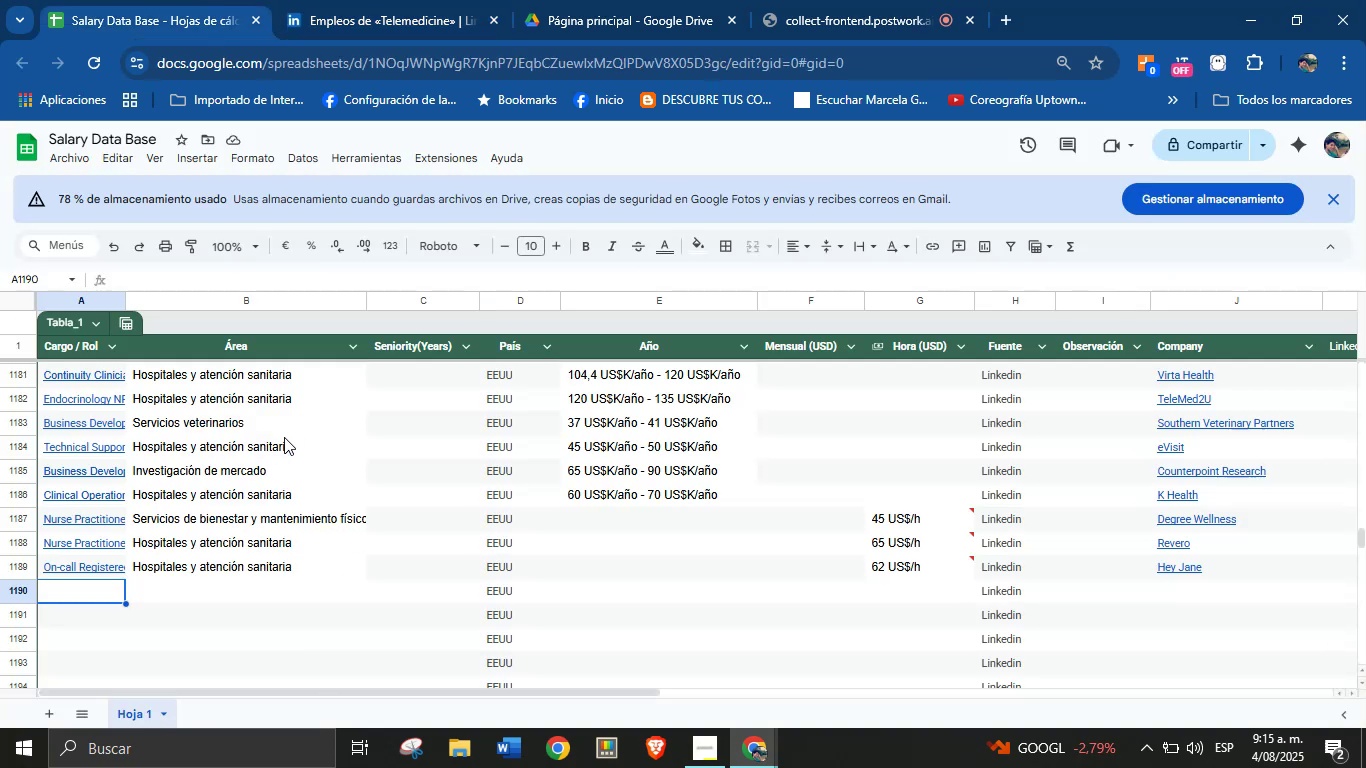 
key(Meta+V)
 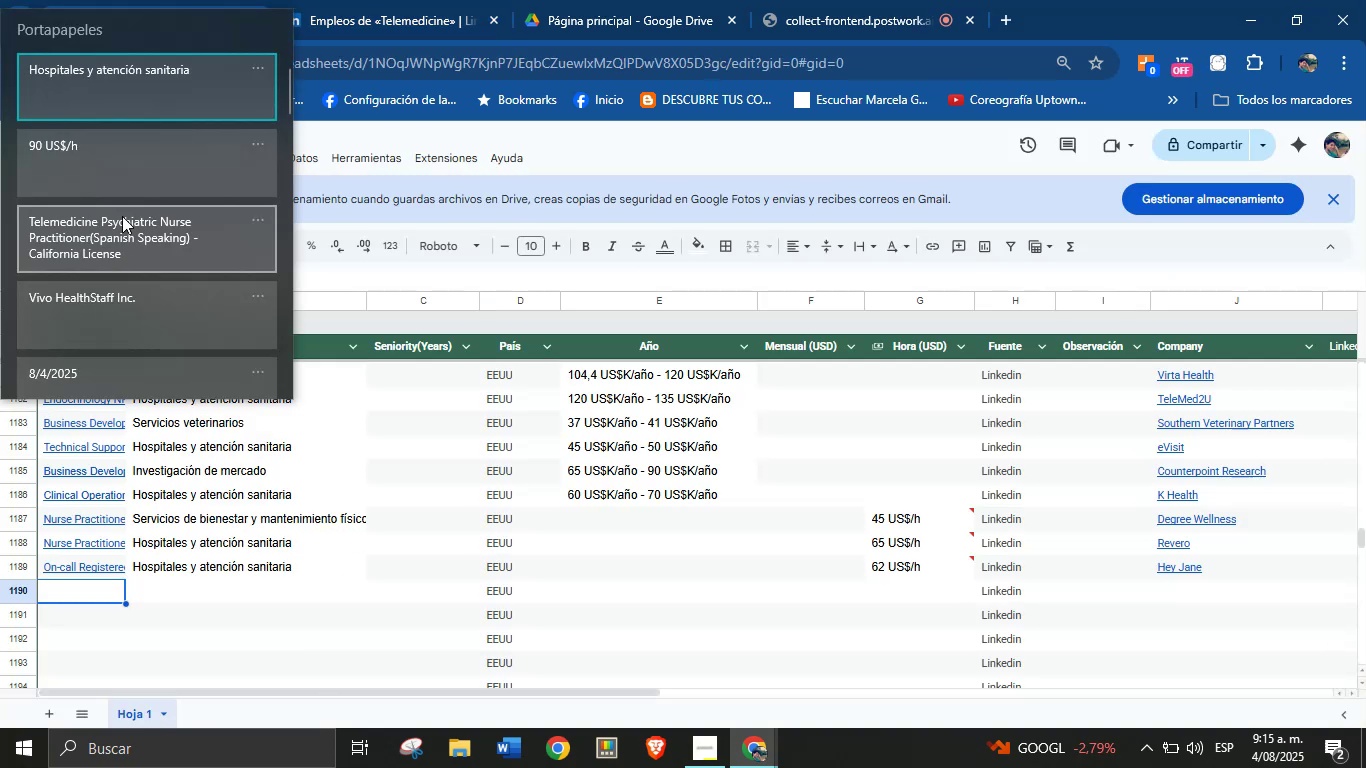 
left_click([158, 246])
 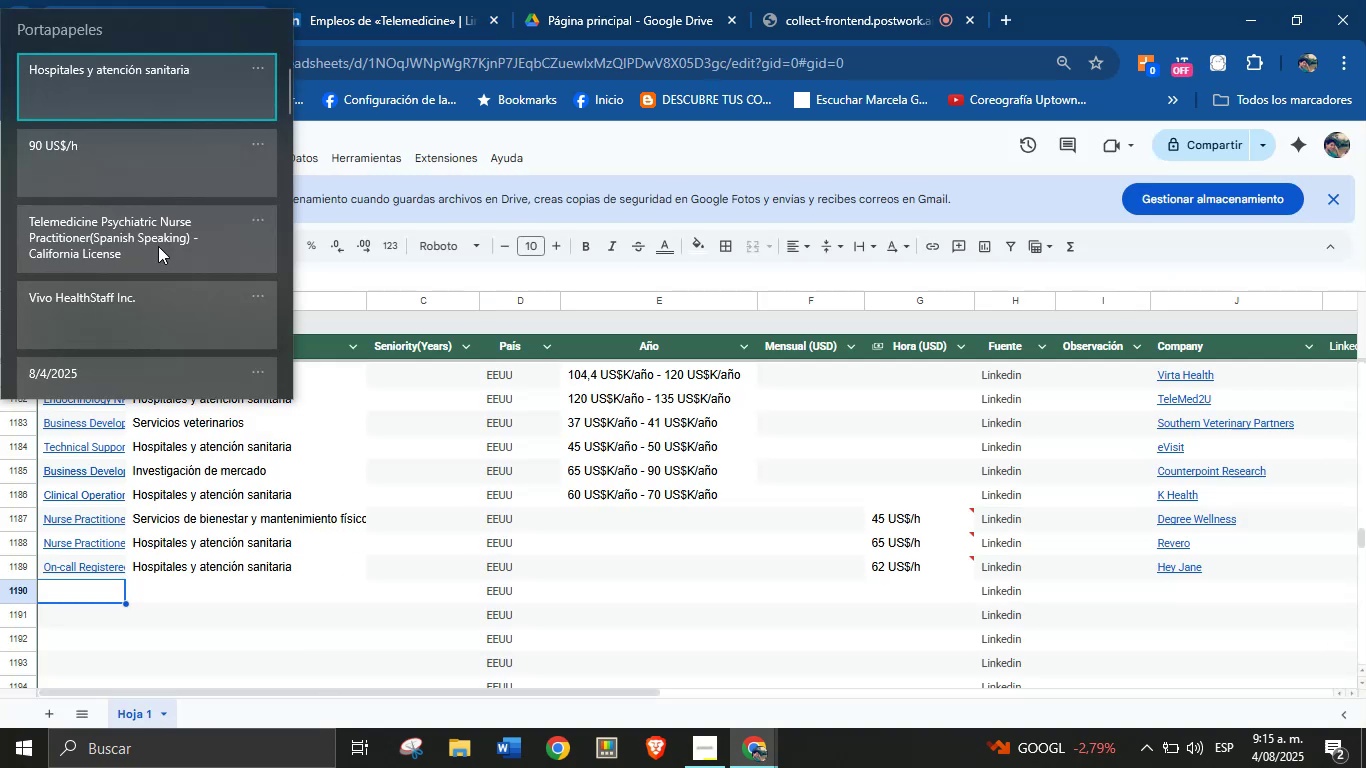 
key(Control+ControlLeft)
 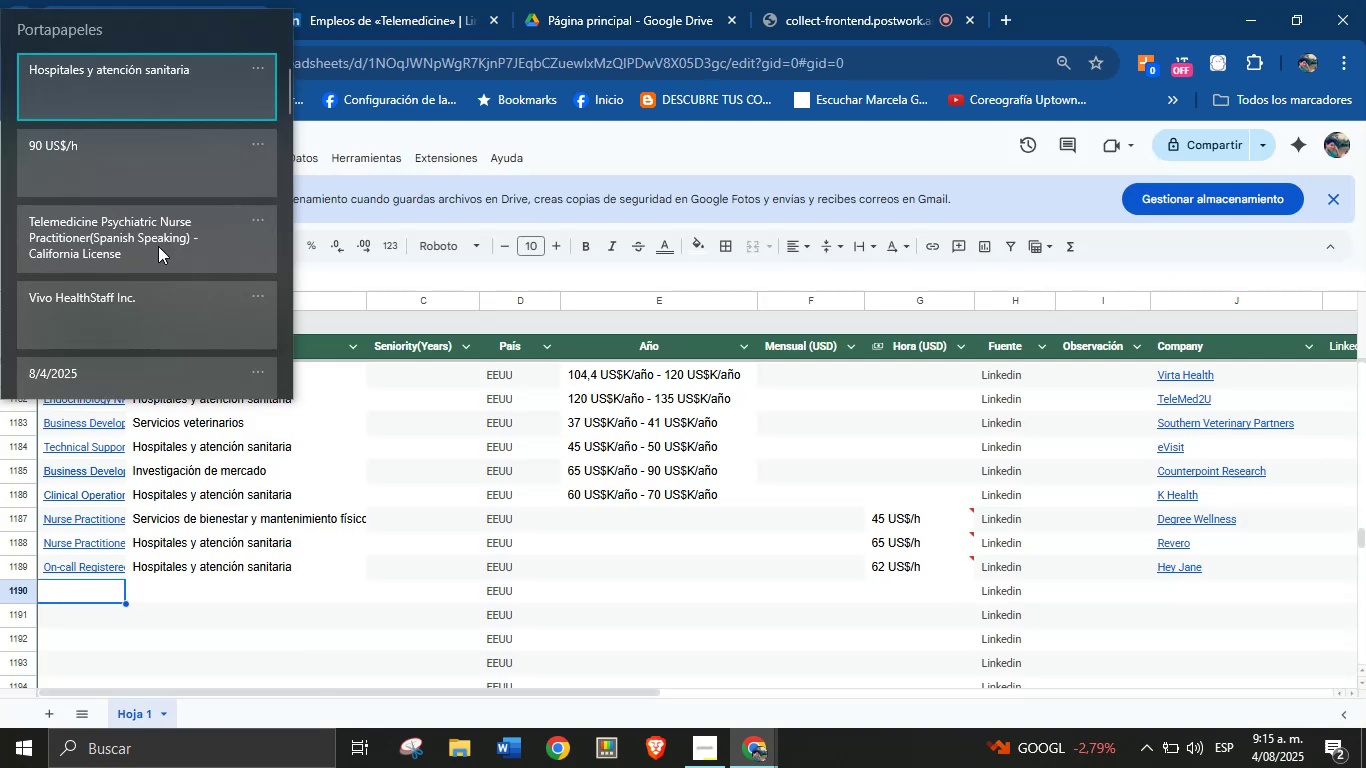 
hold_key(key=V, duration=1.03)
 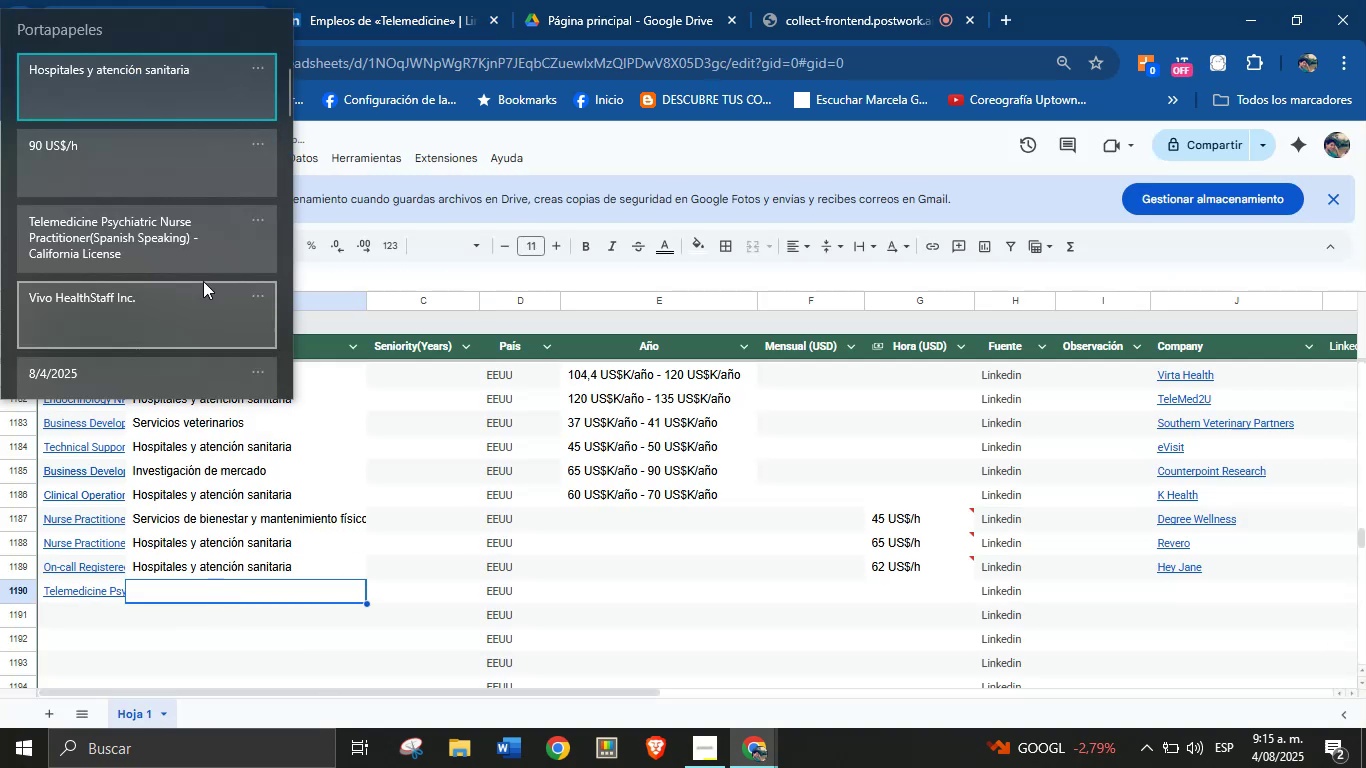 
left_click([213, 591])
 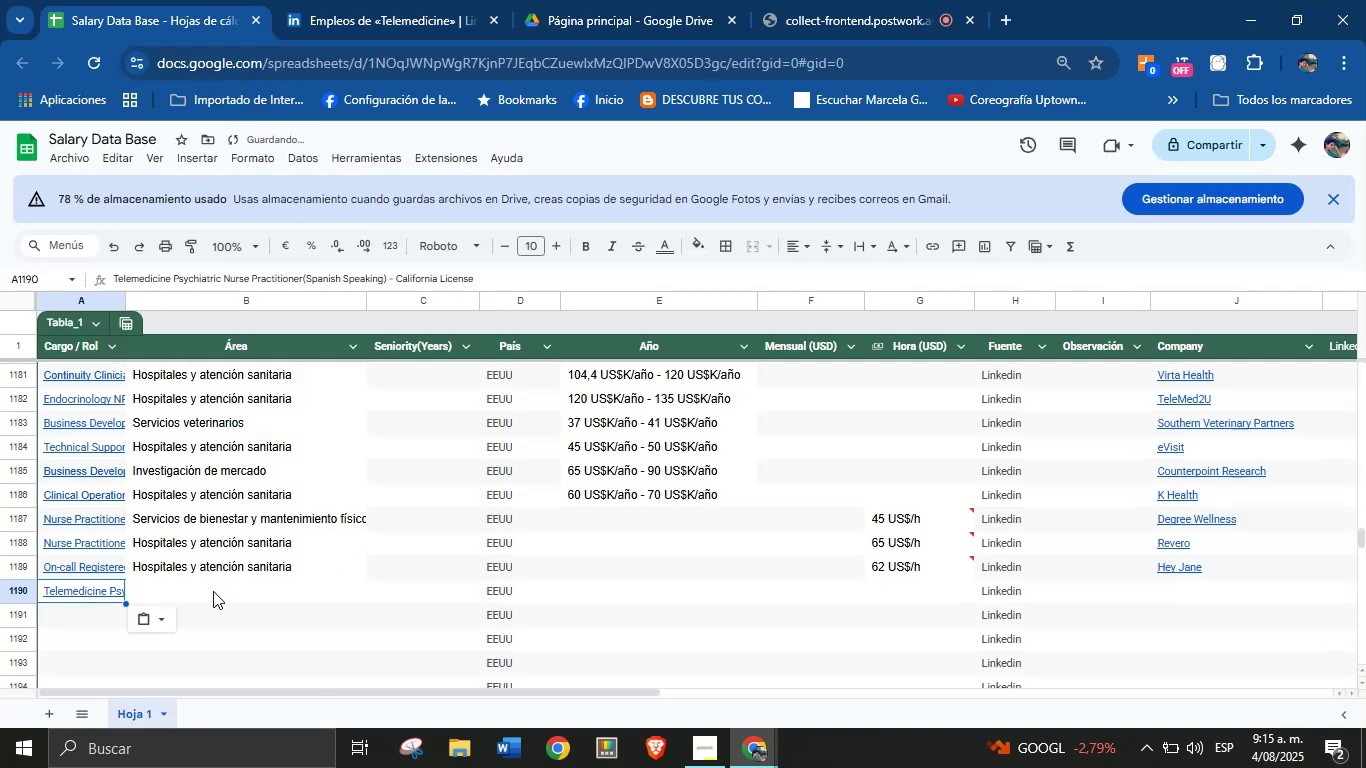 
key(Meta+MetaLeft)
 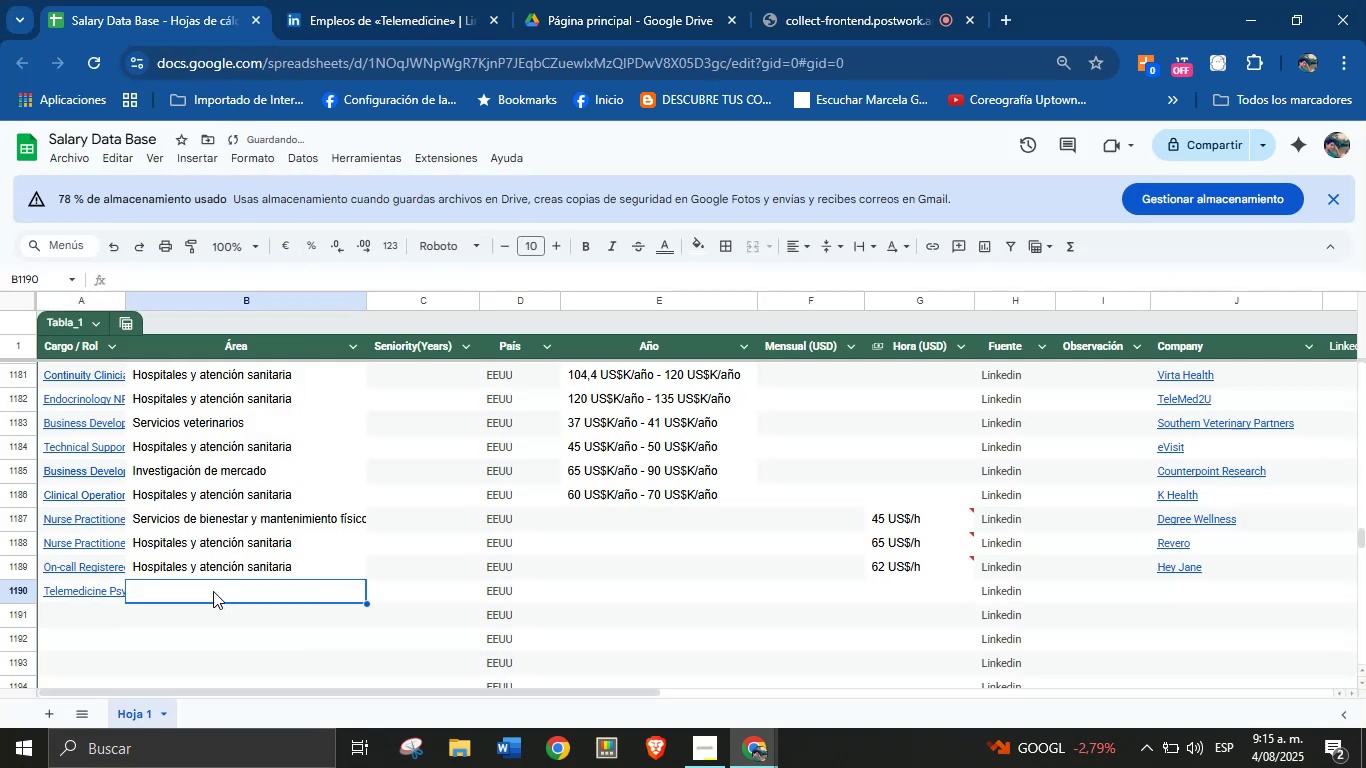 
key(Meta+MetaLeft)
 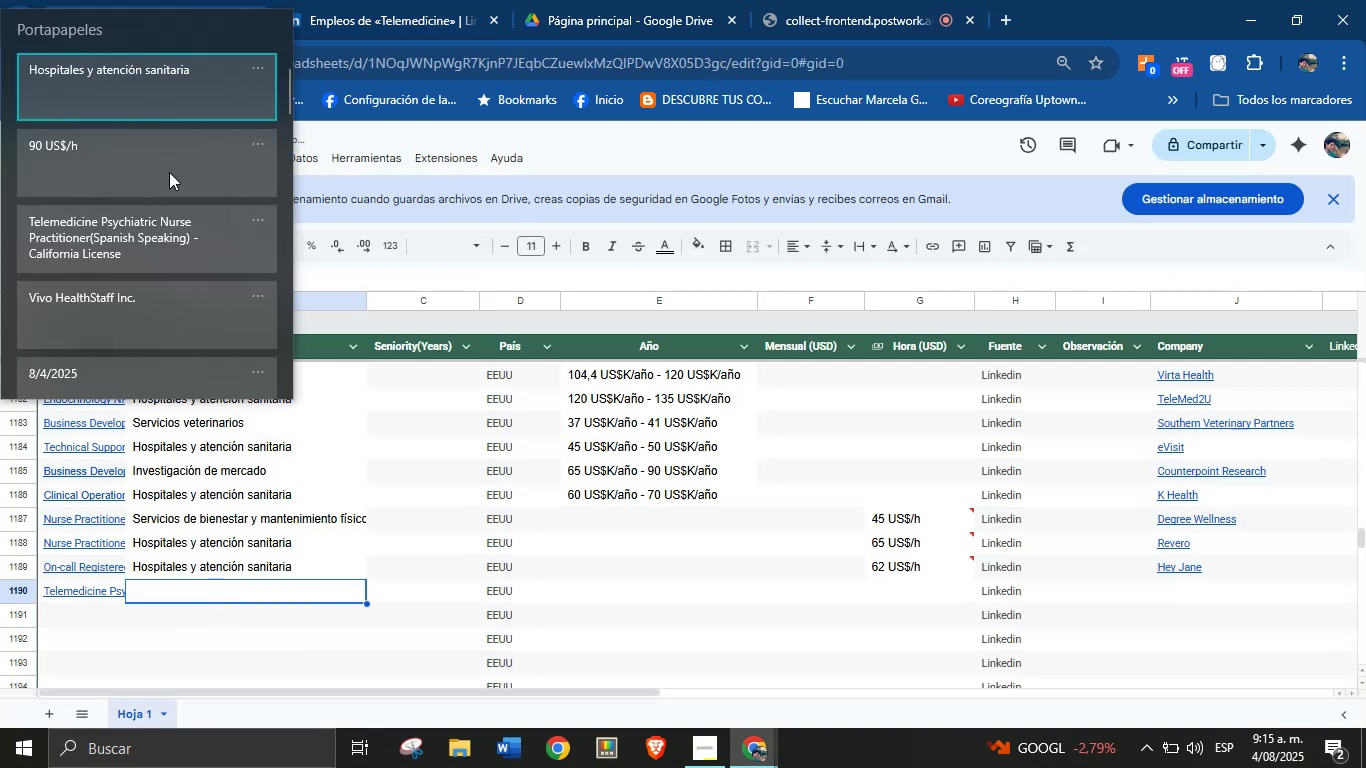 
left_click([162, 111])
 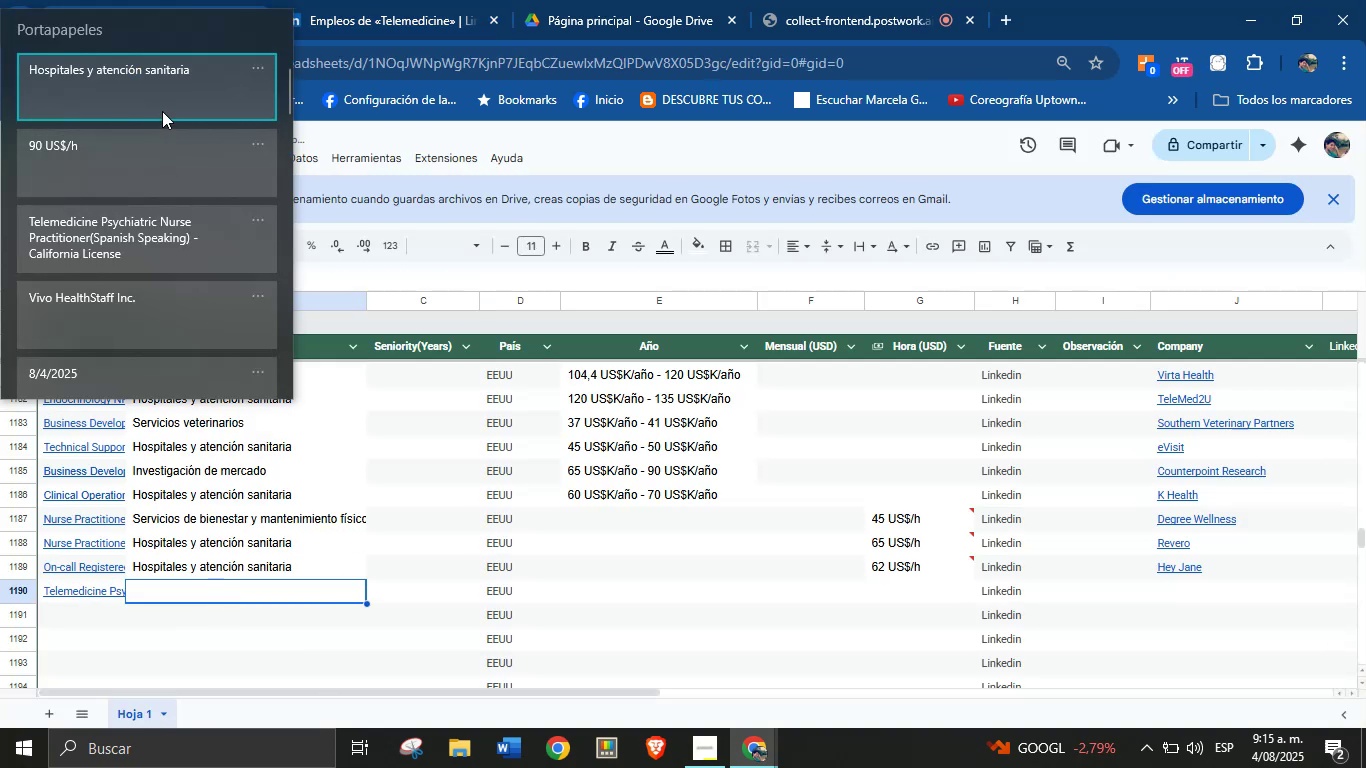 
key(Control+ControlLeft)
 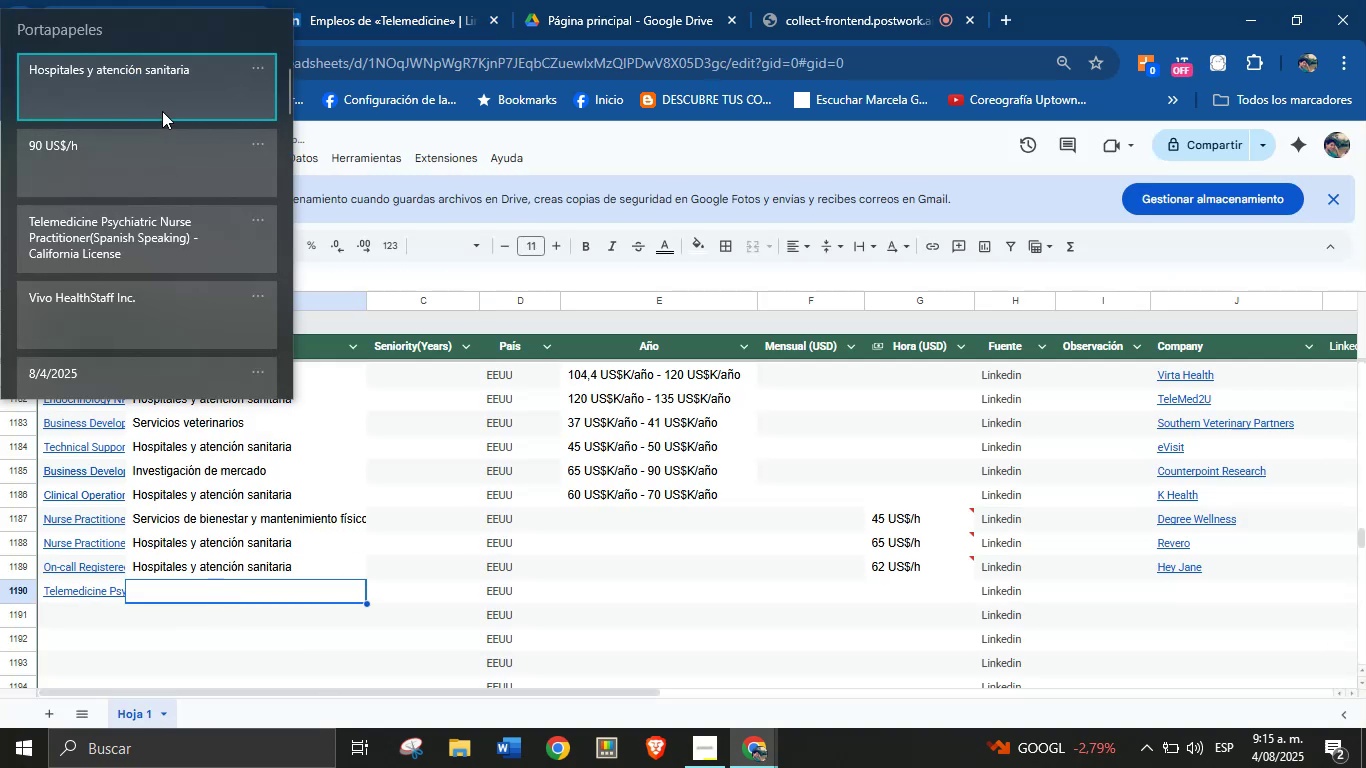 
key(Control+V)
 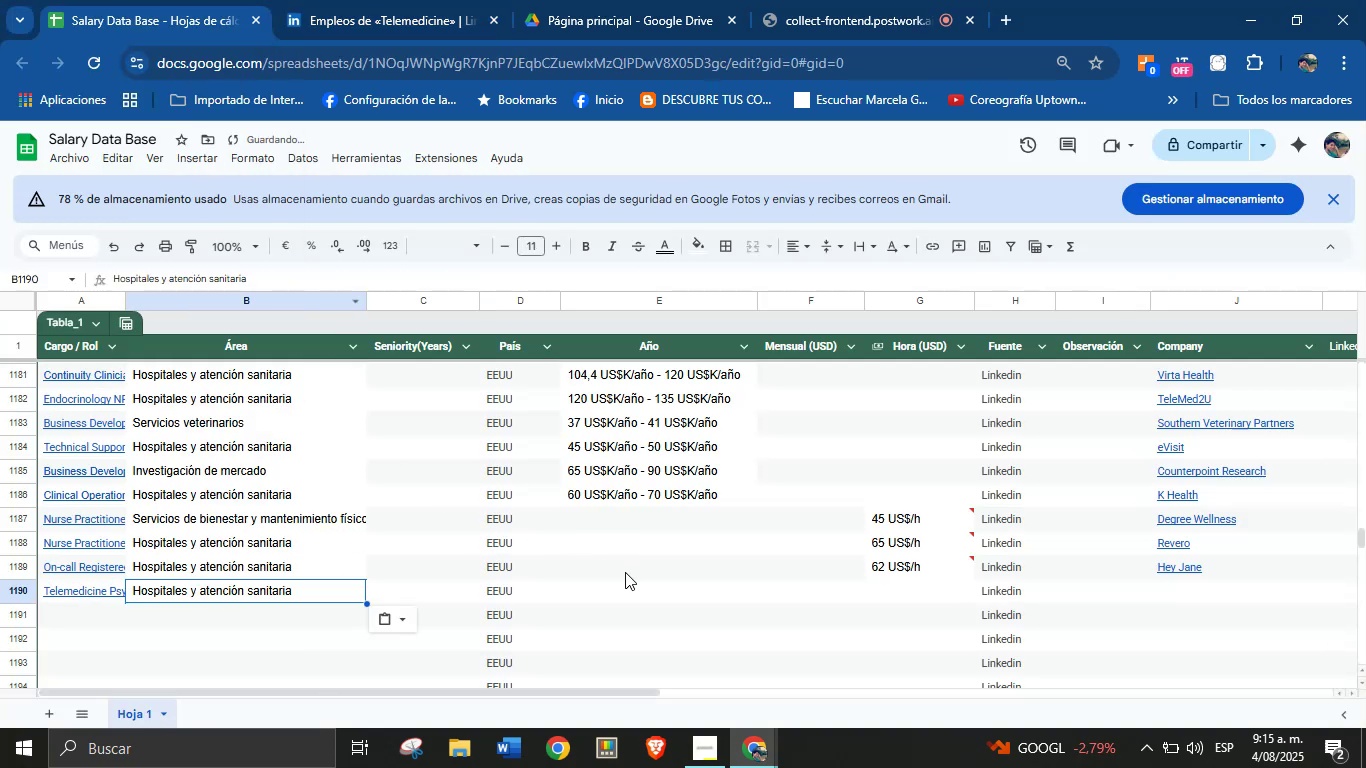 
left_click([618, 601])
 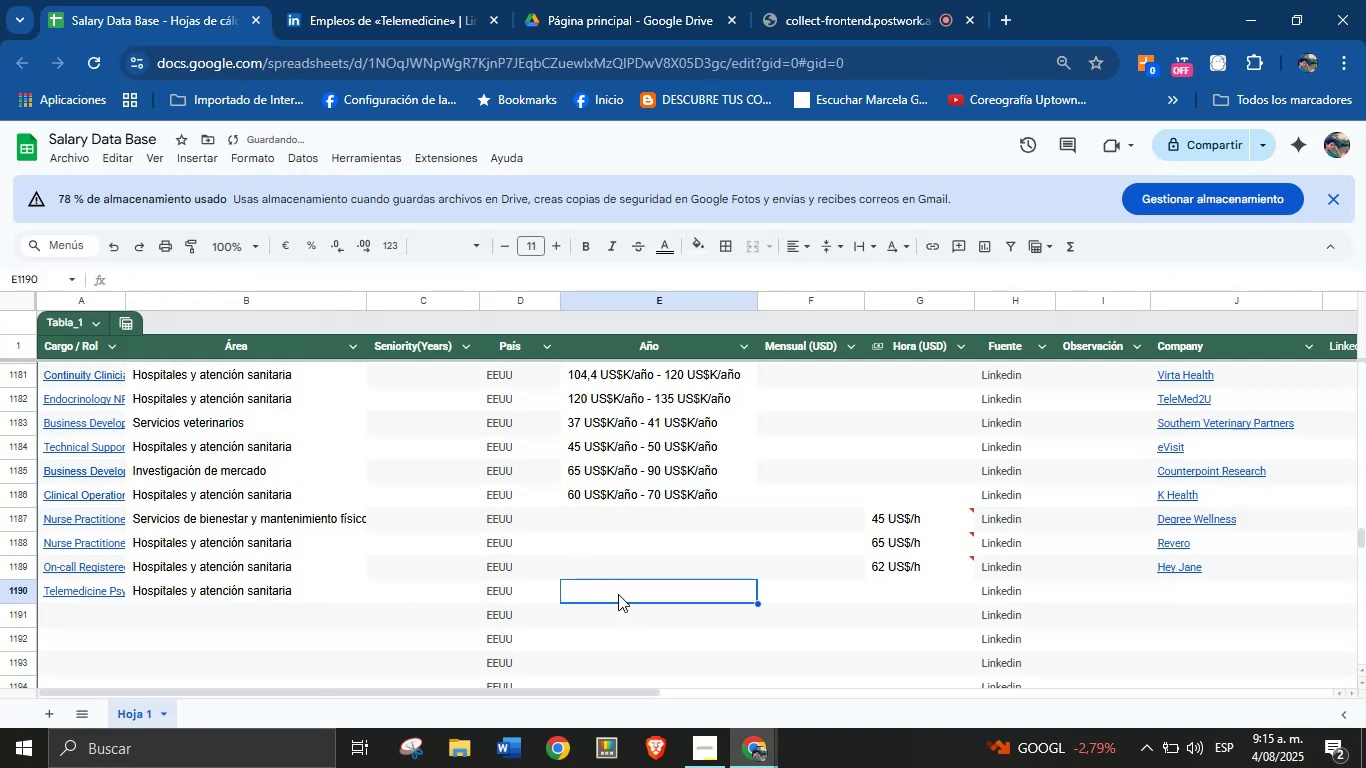 
key(Meta+MetaLeft)
 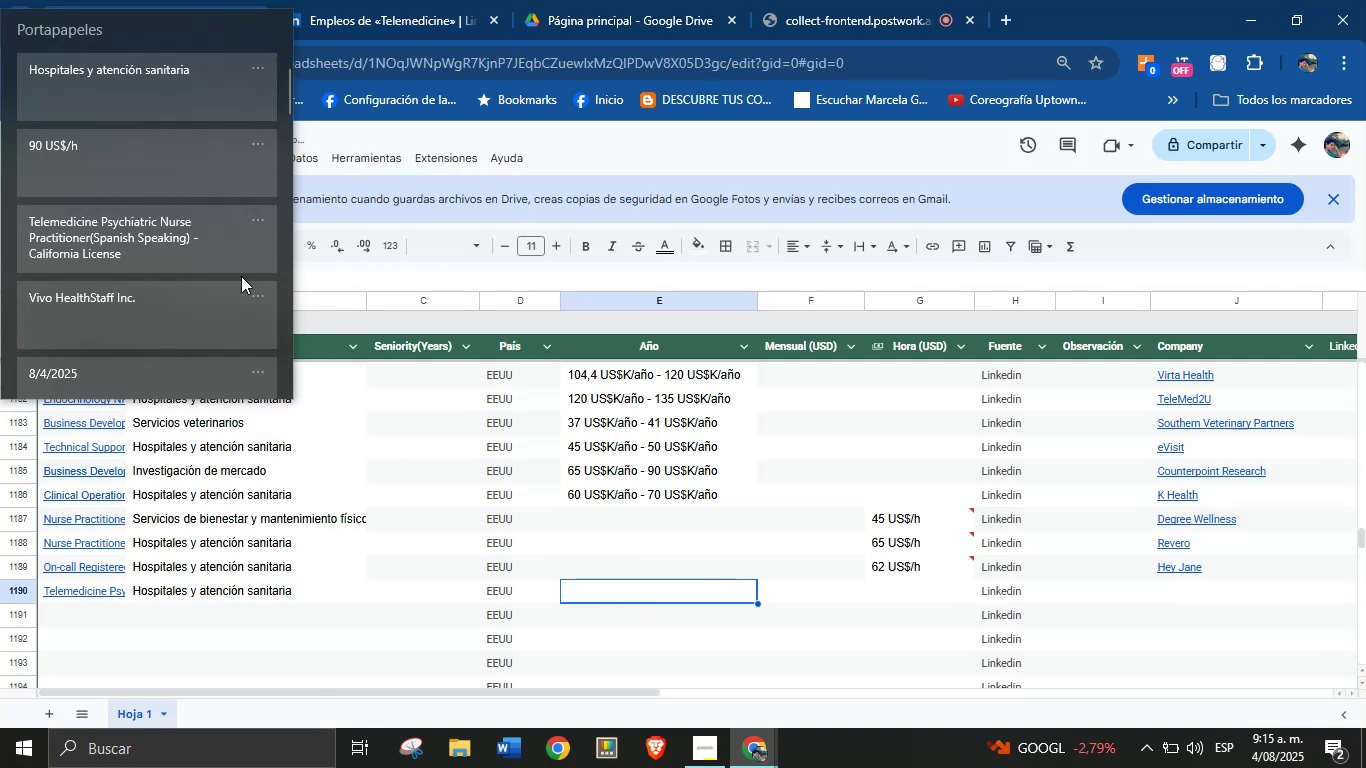 
key(Meta+V)
 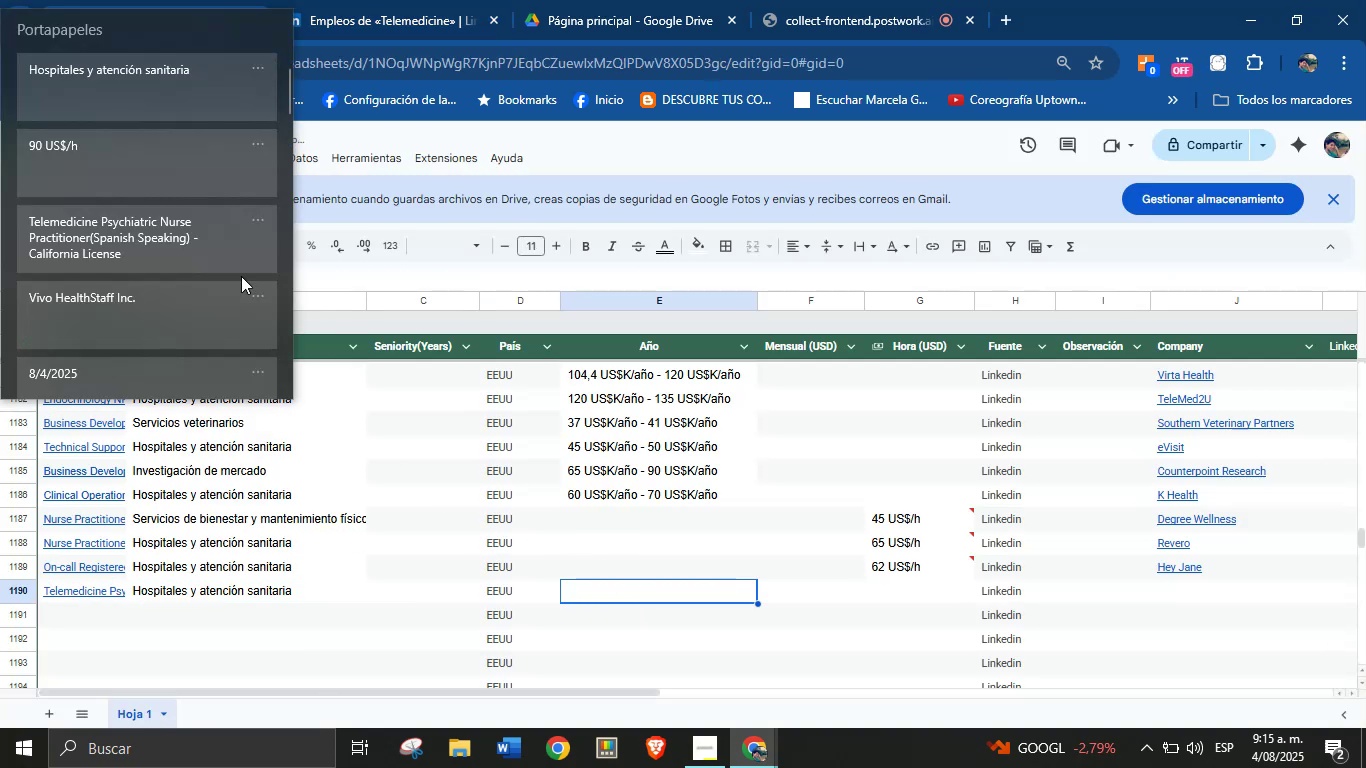 
key(Meta+MetaLeft)
 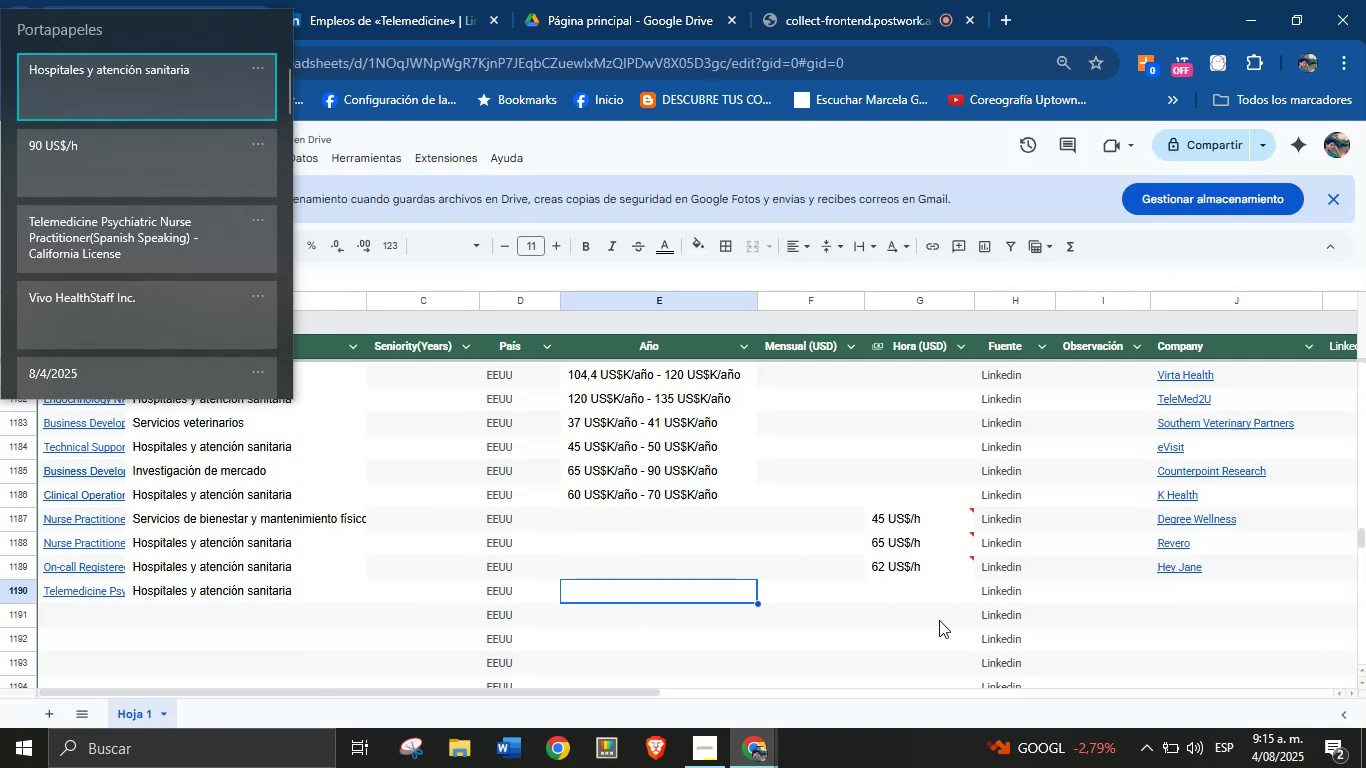 
double_click([926, 593])
 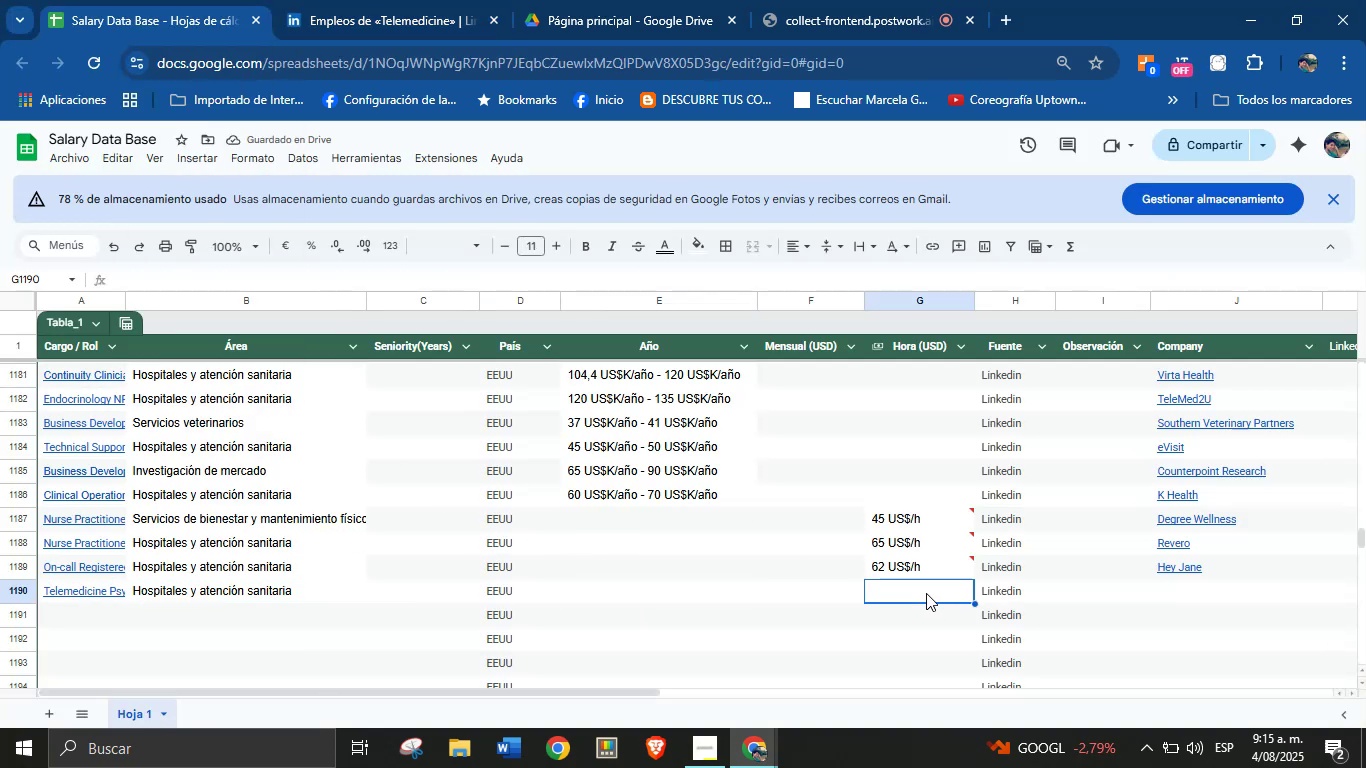 
key(Meta+MetaLeft)
 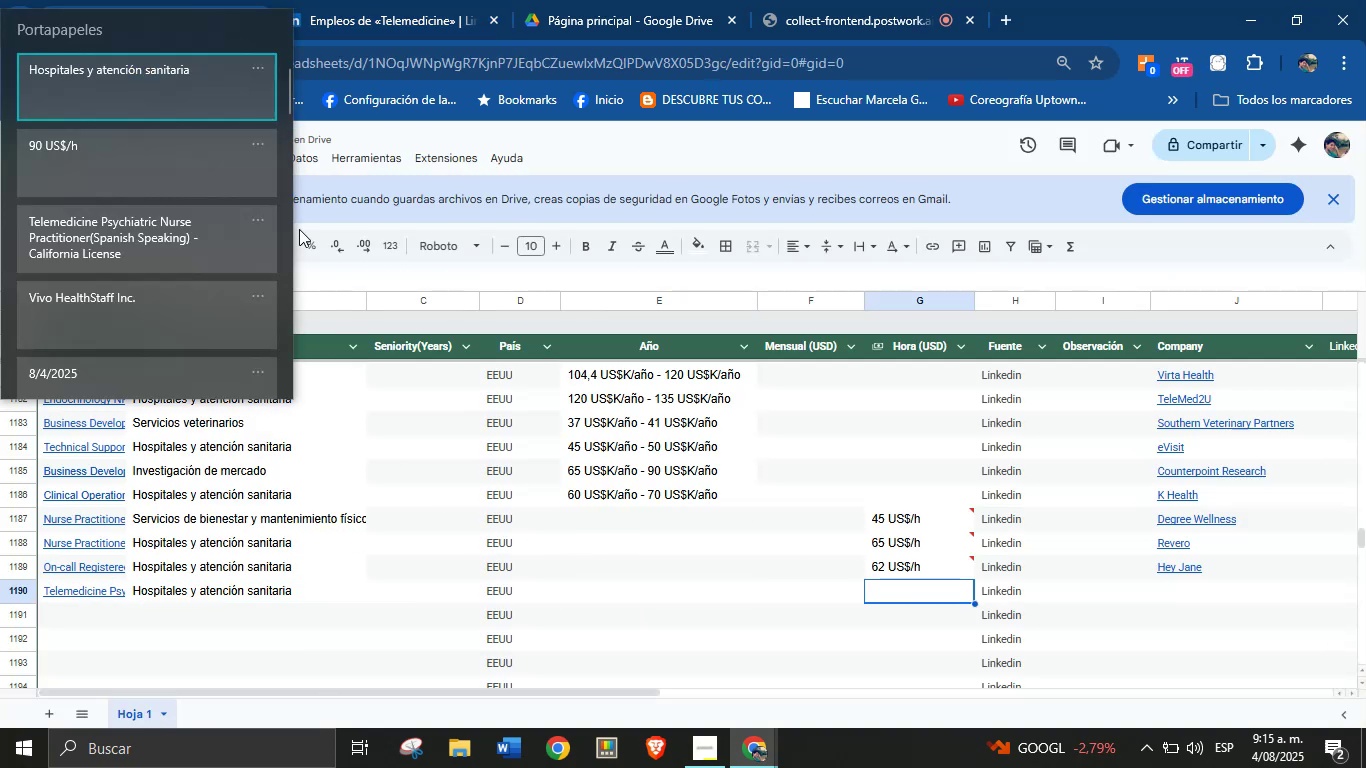 
key(Meta+MetaLeft)
 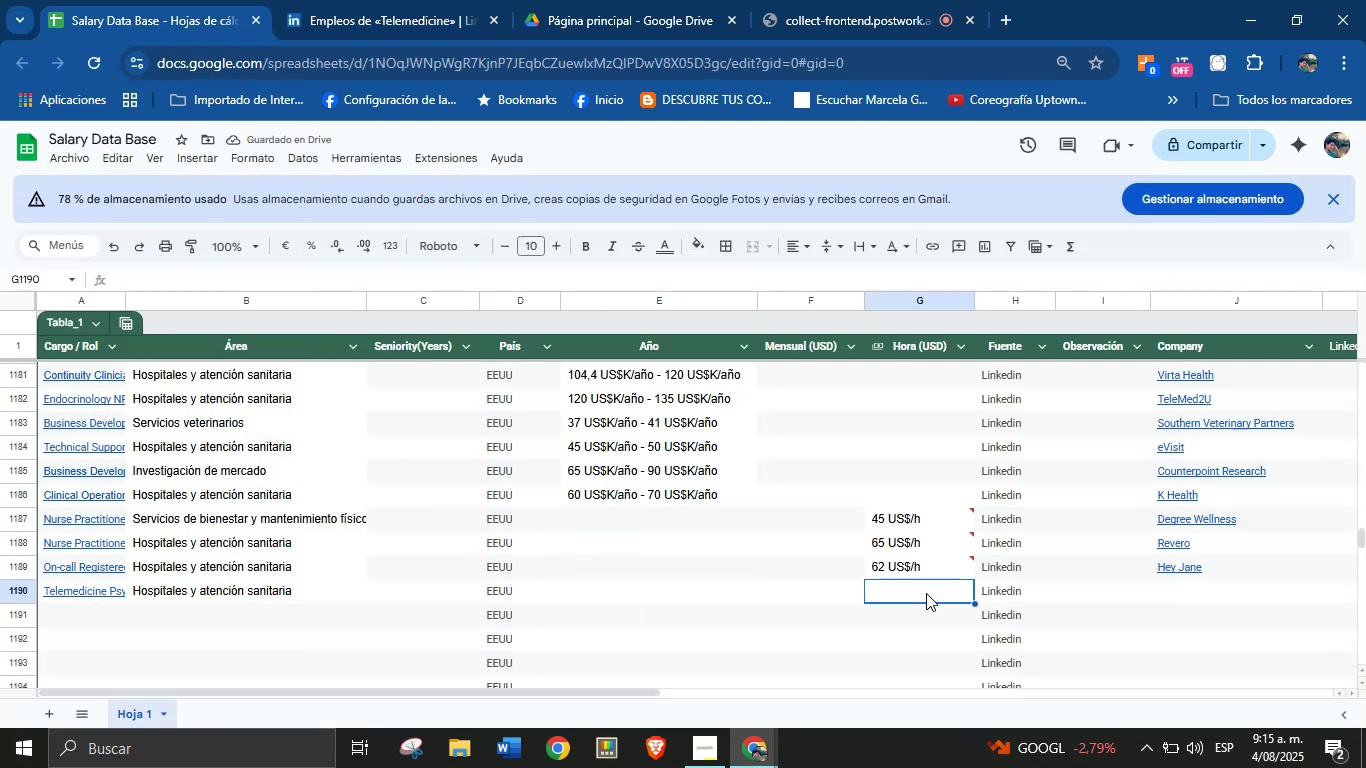 
key(Meta+V)
 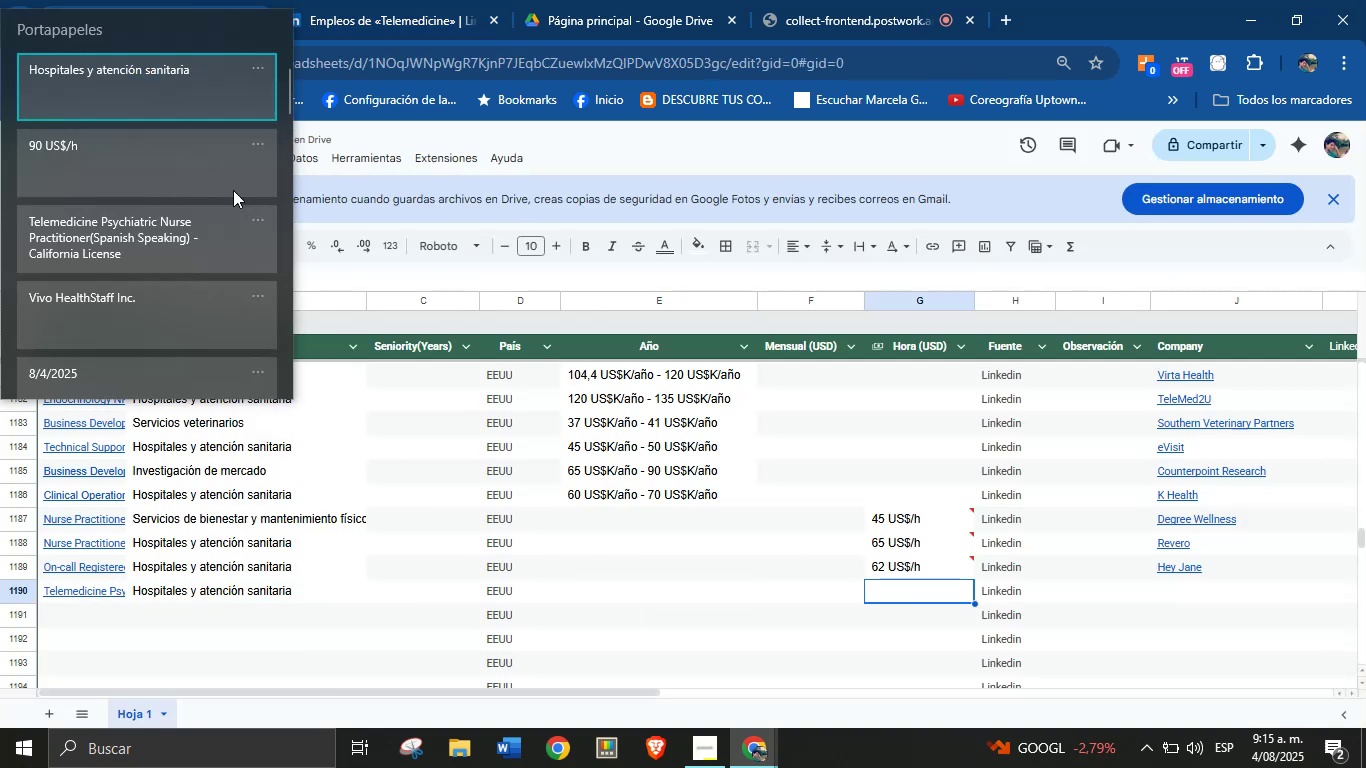 
left_click([170, 155])
 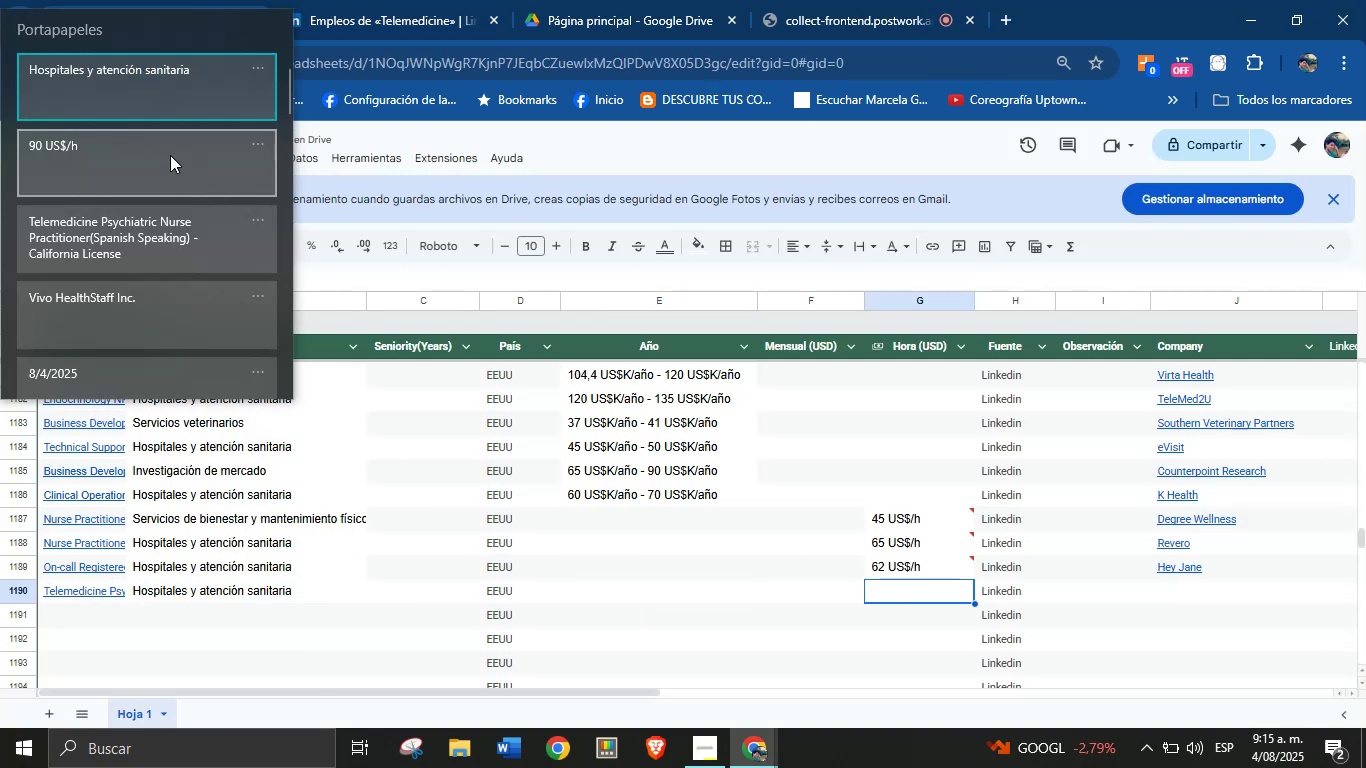 
key(Control+ControlLeft)
 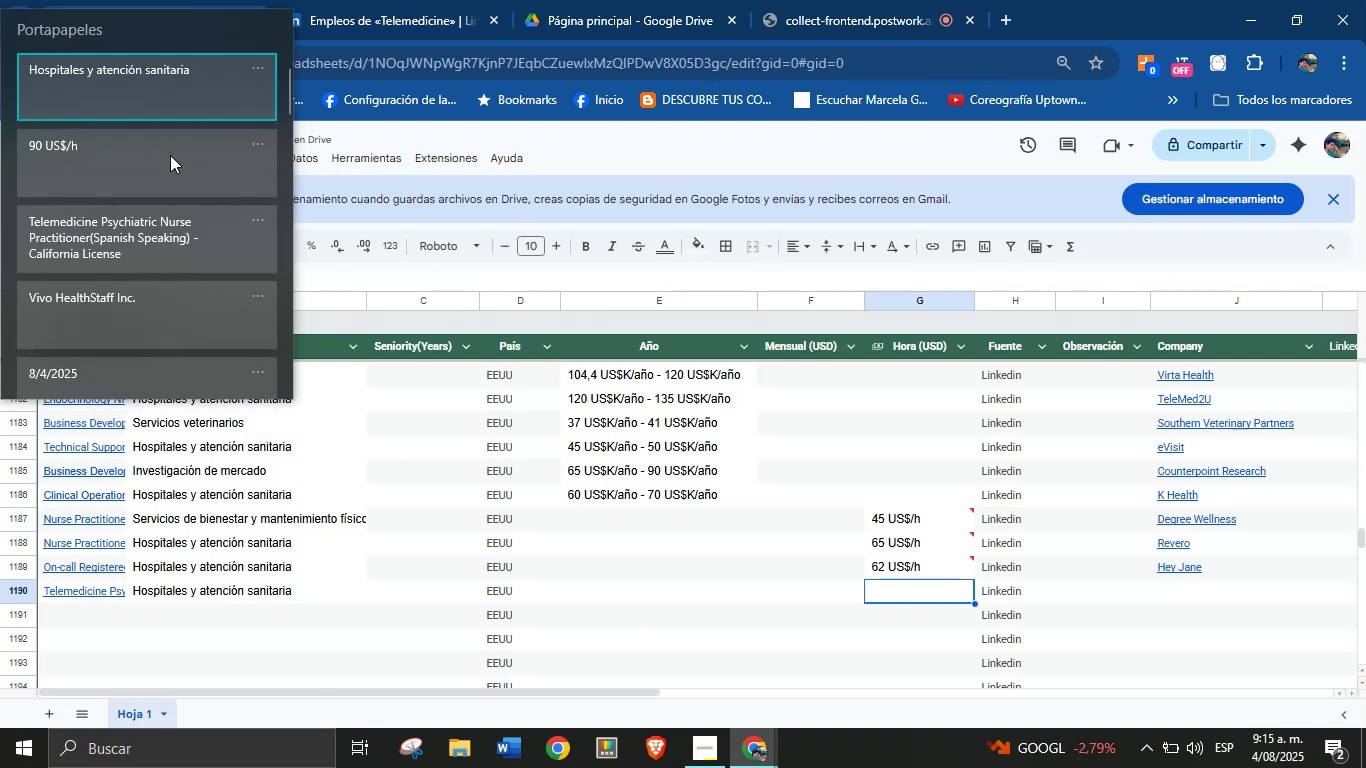 
key(Control+V)
 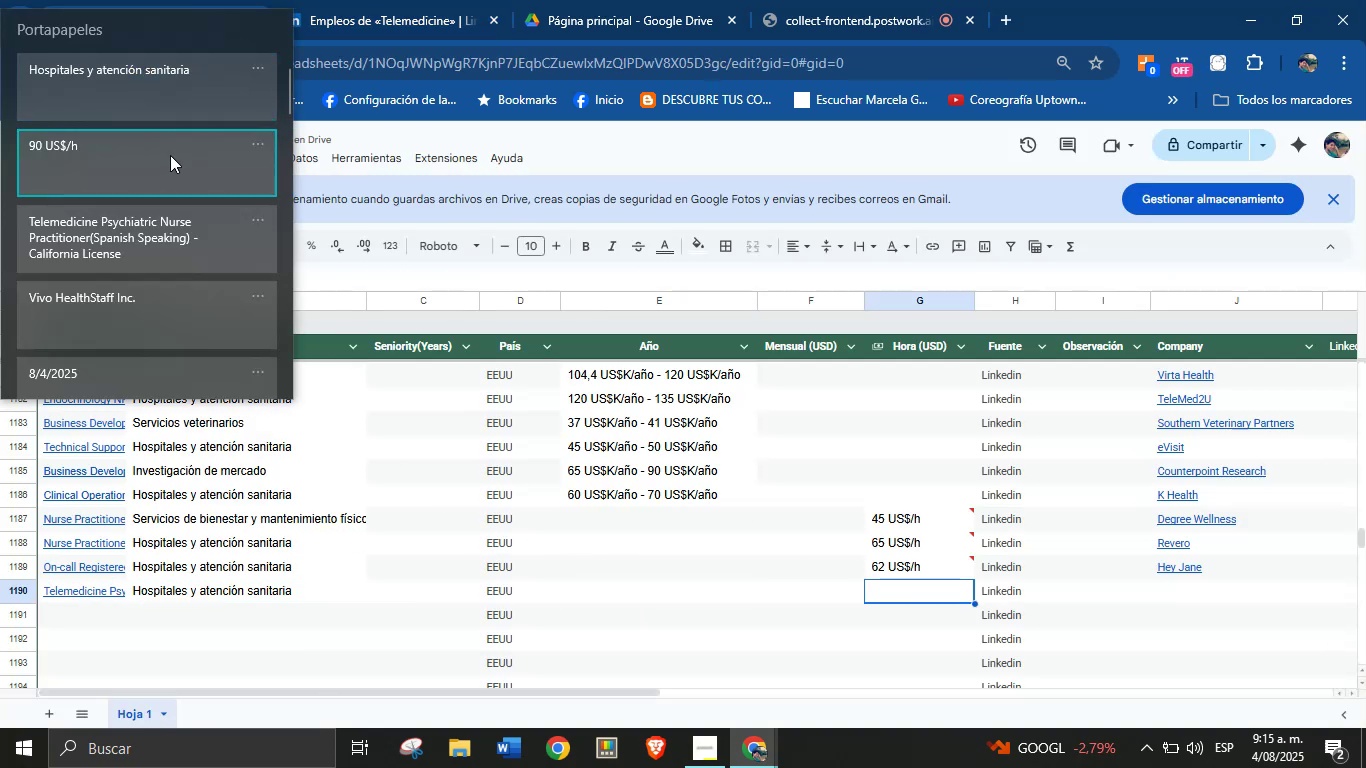 
mouse_move([252, 224])
 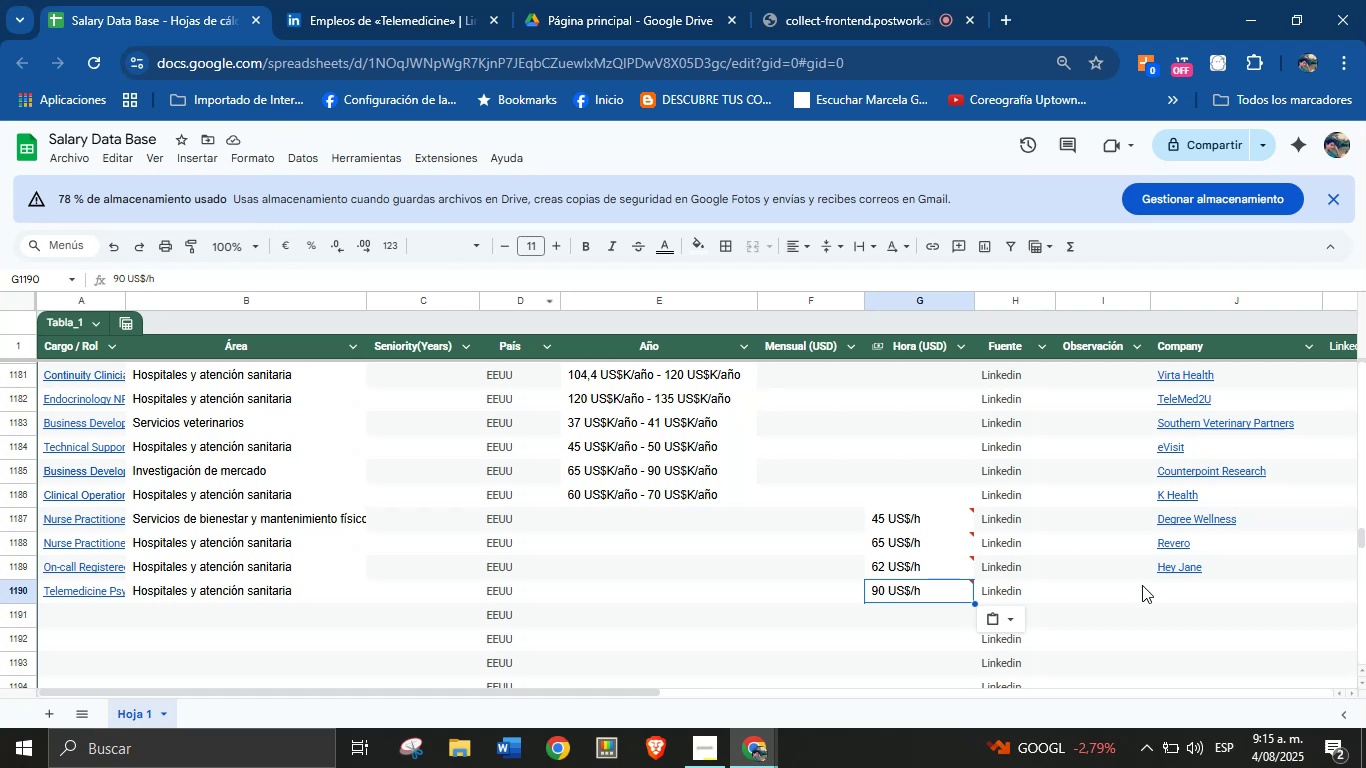 
left_click([1157, 587])
 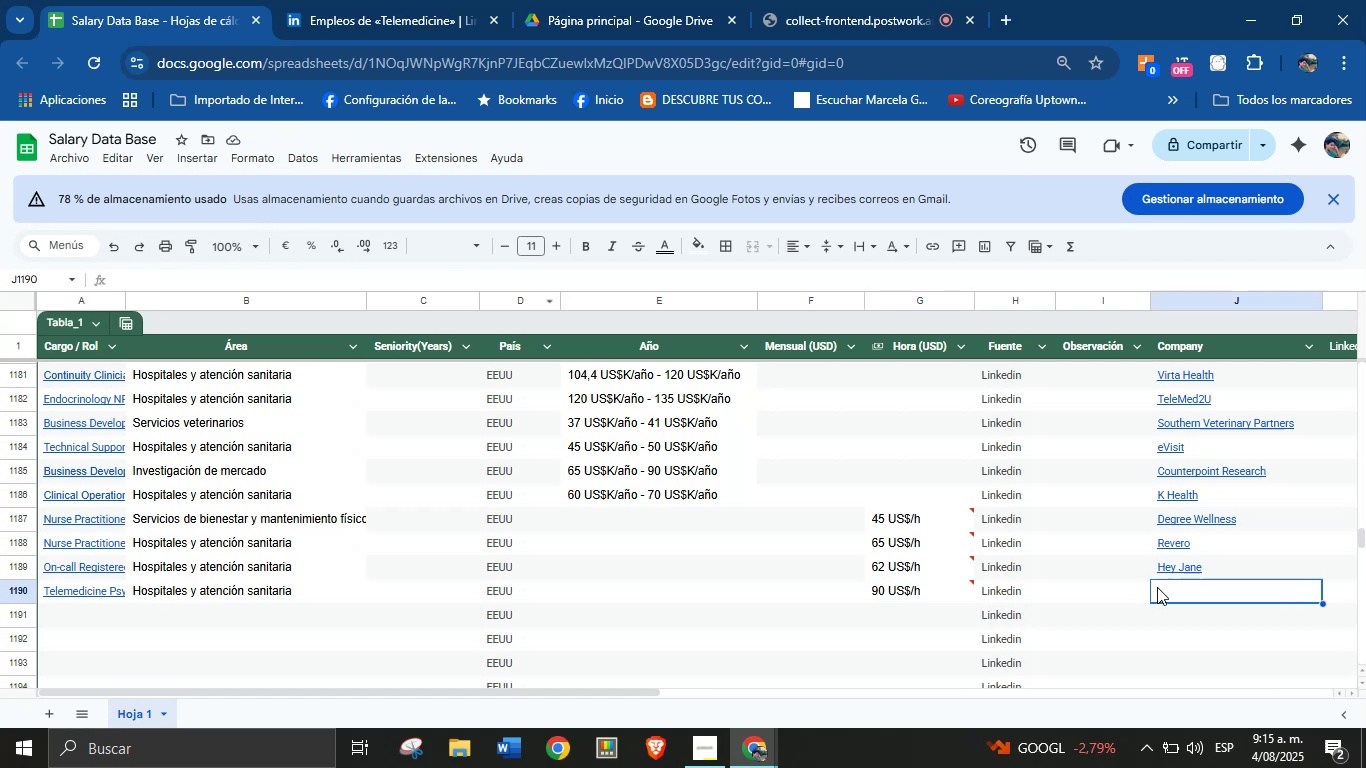 
key(Meta+MetaLeft)
 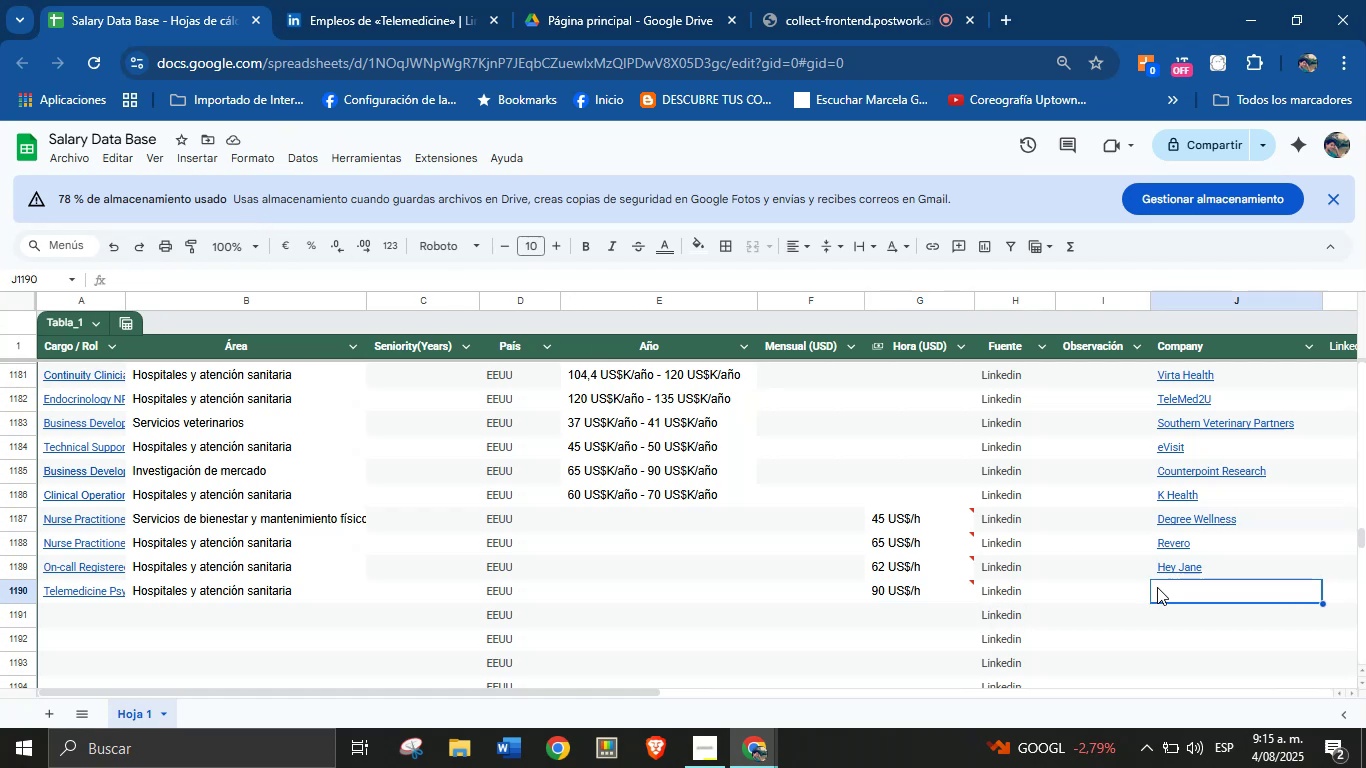 
key(Meta+MetaLeft)
 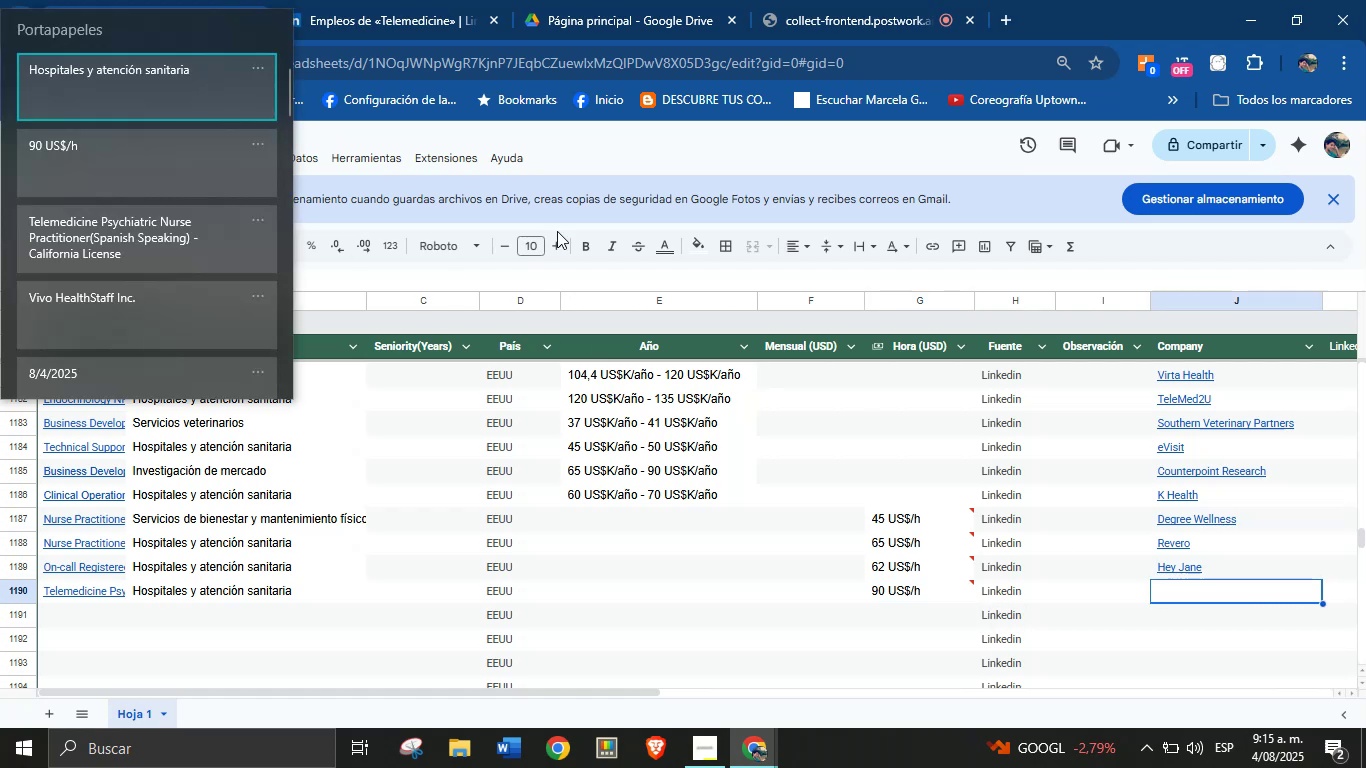 
key(Meta+V)
 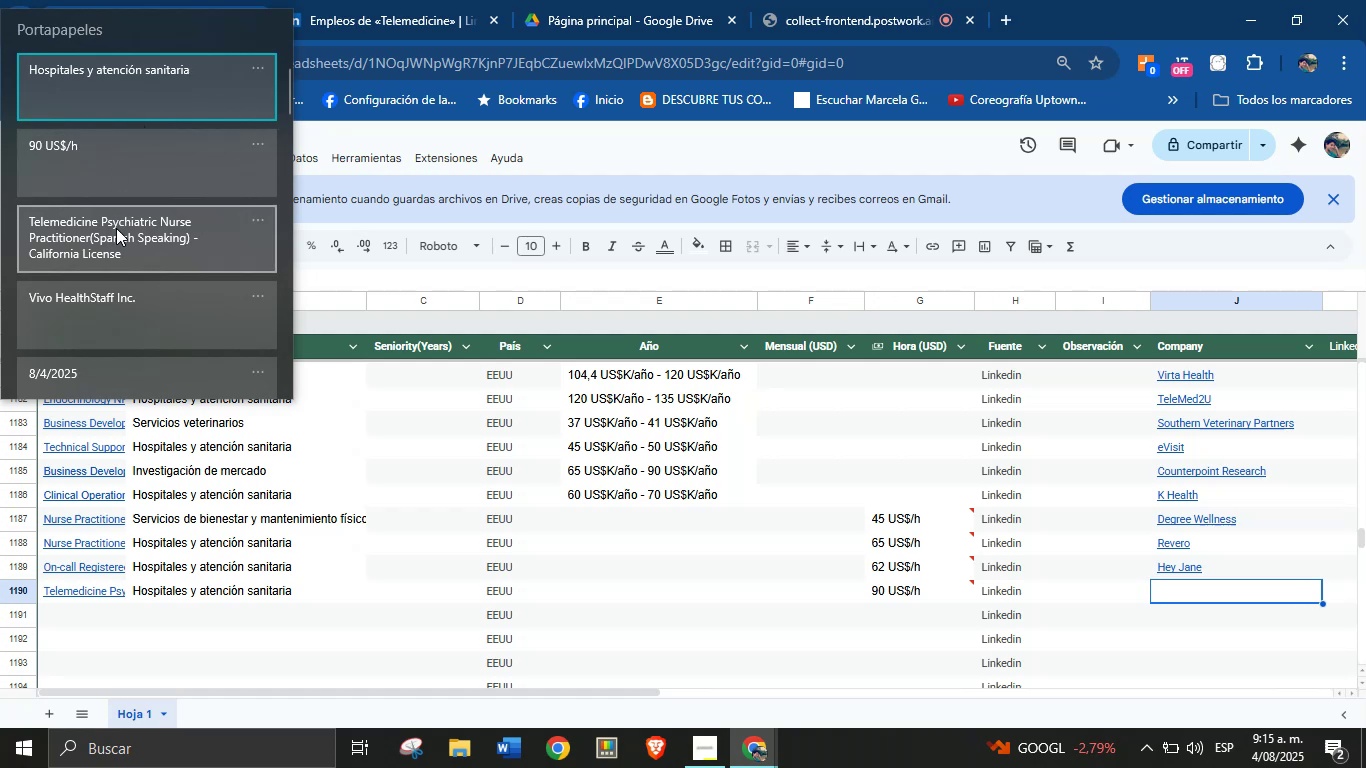 
left_click([121, 302])
 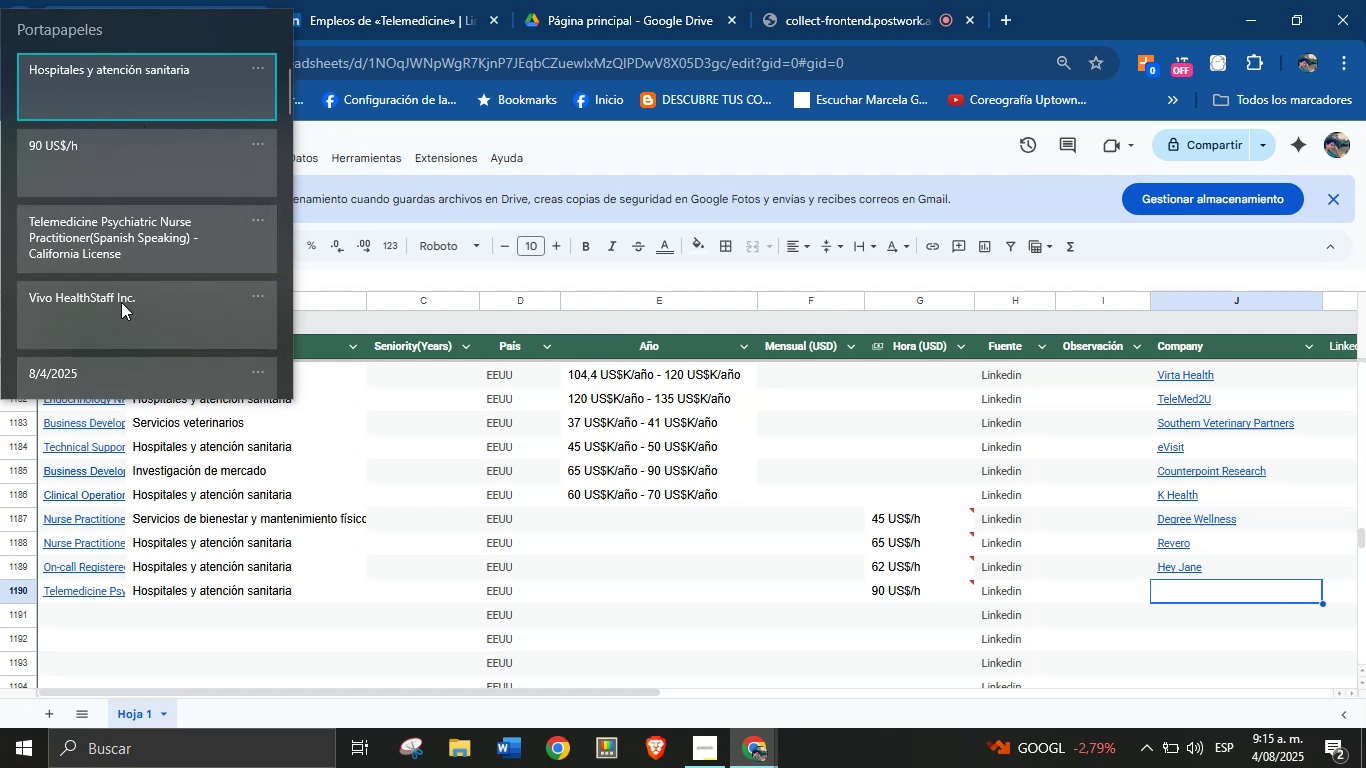 
key(Control+ControlLeft)
 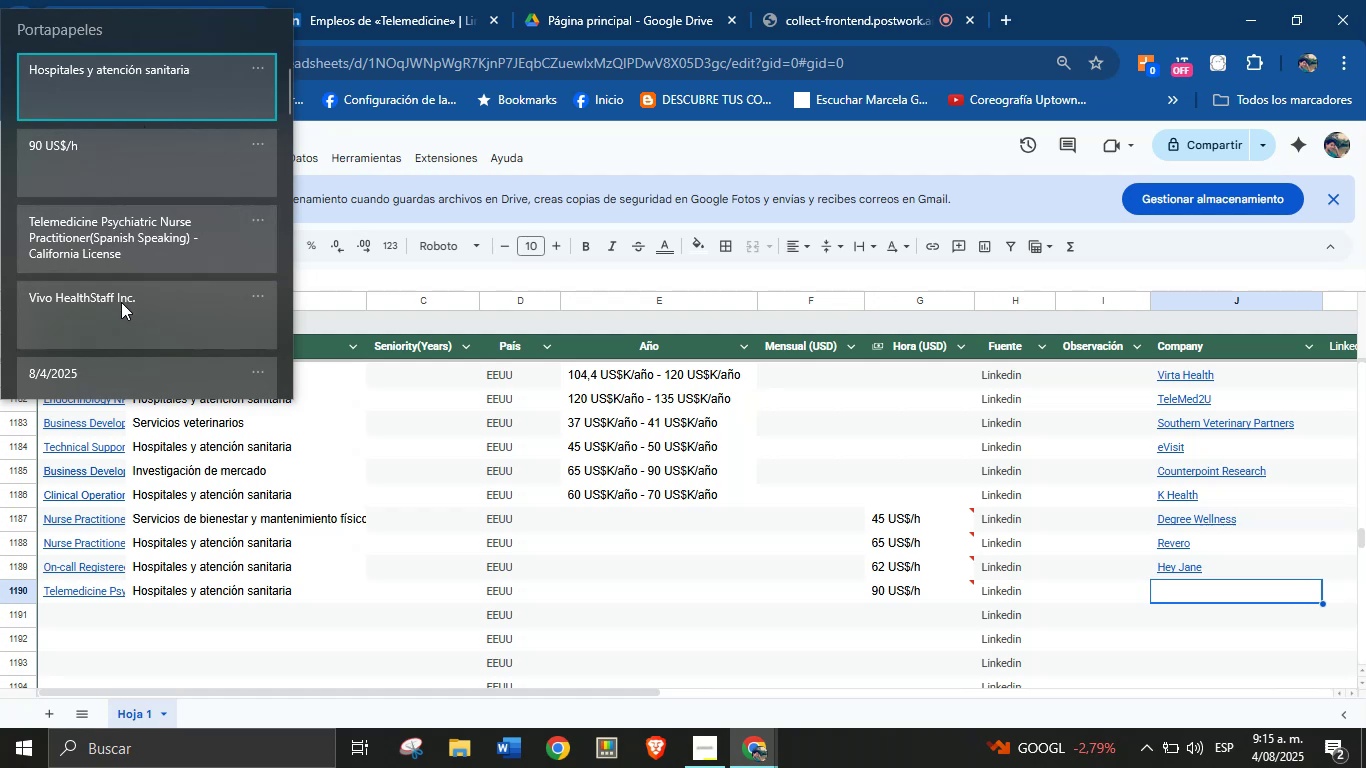 
key(Control+V)
 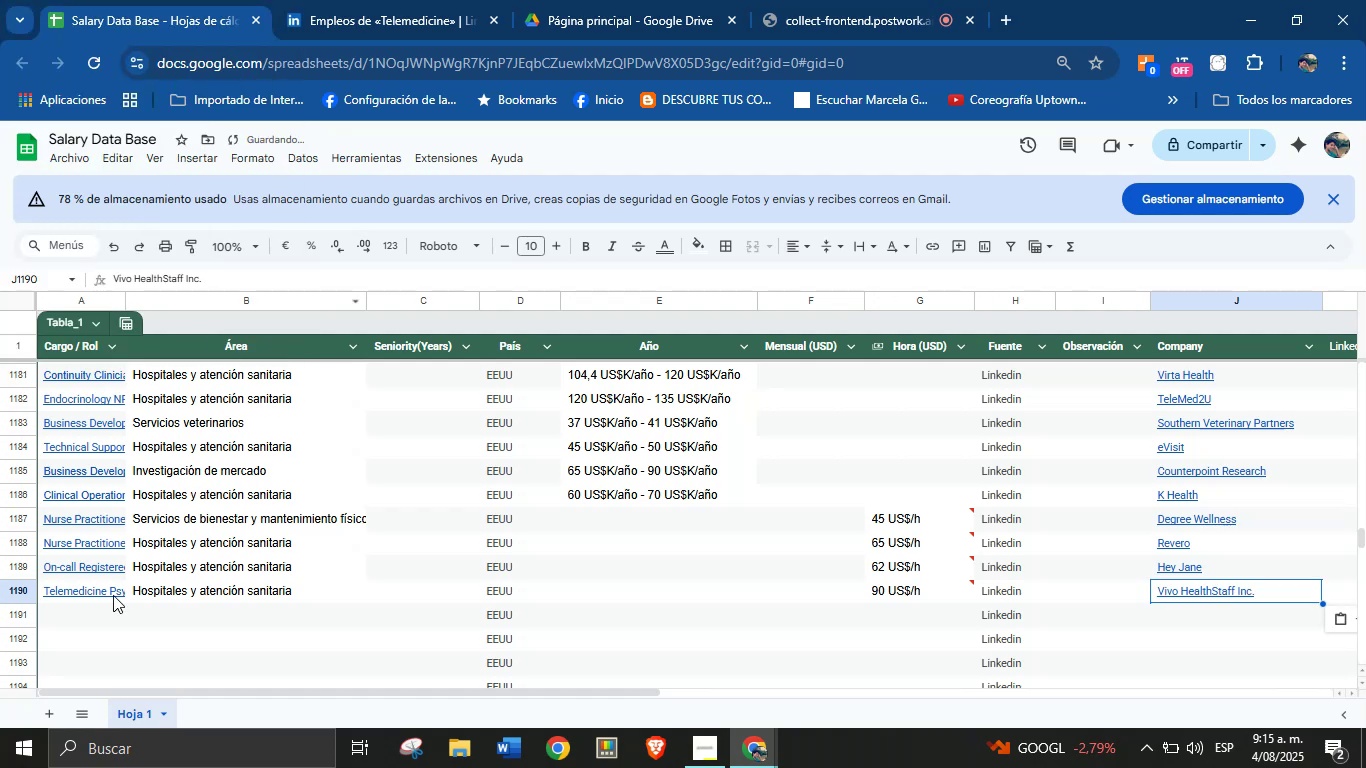 
left_click([95, 610])
 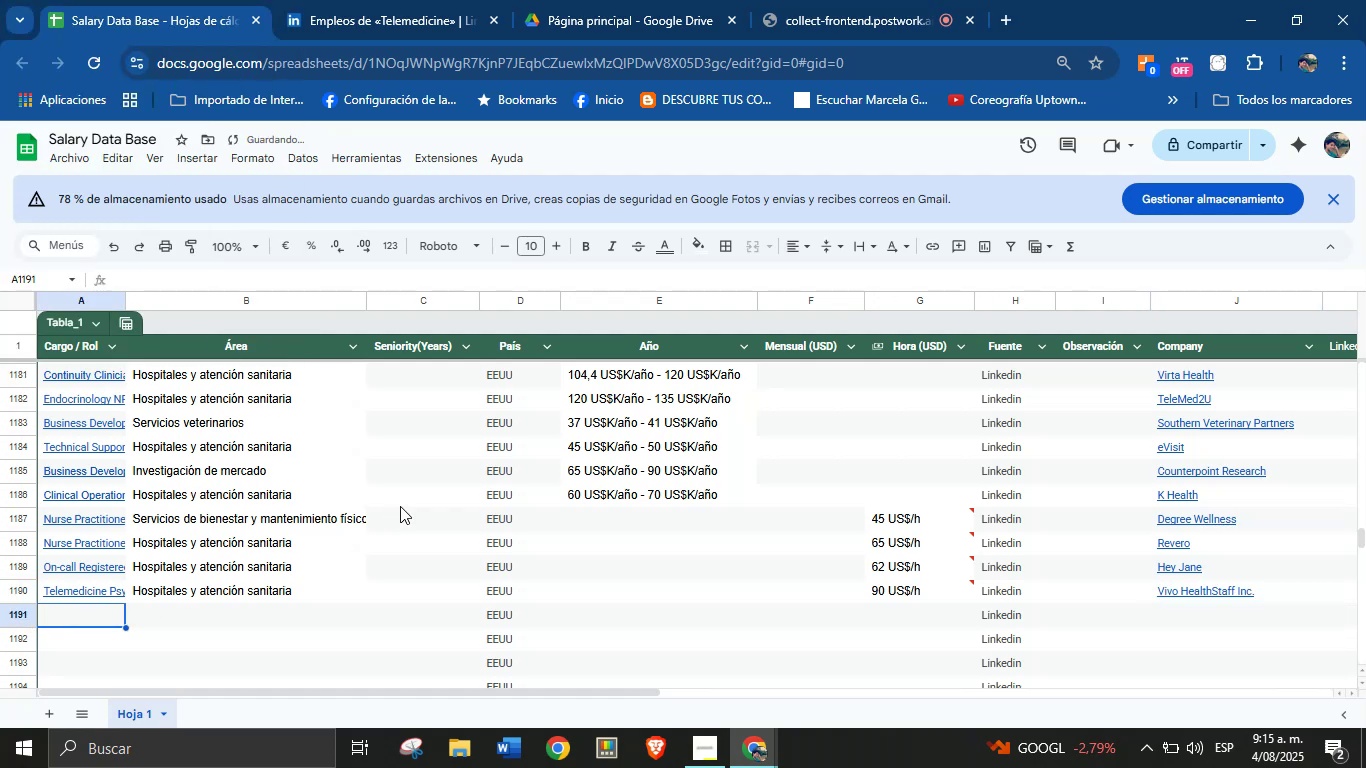 
scroll: coordinate [400, 506], scroll_direction: down, amount: 1.0
 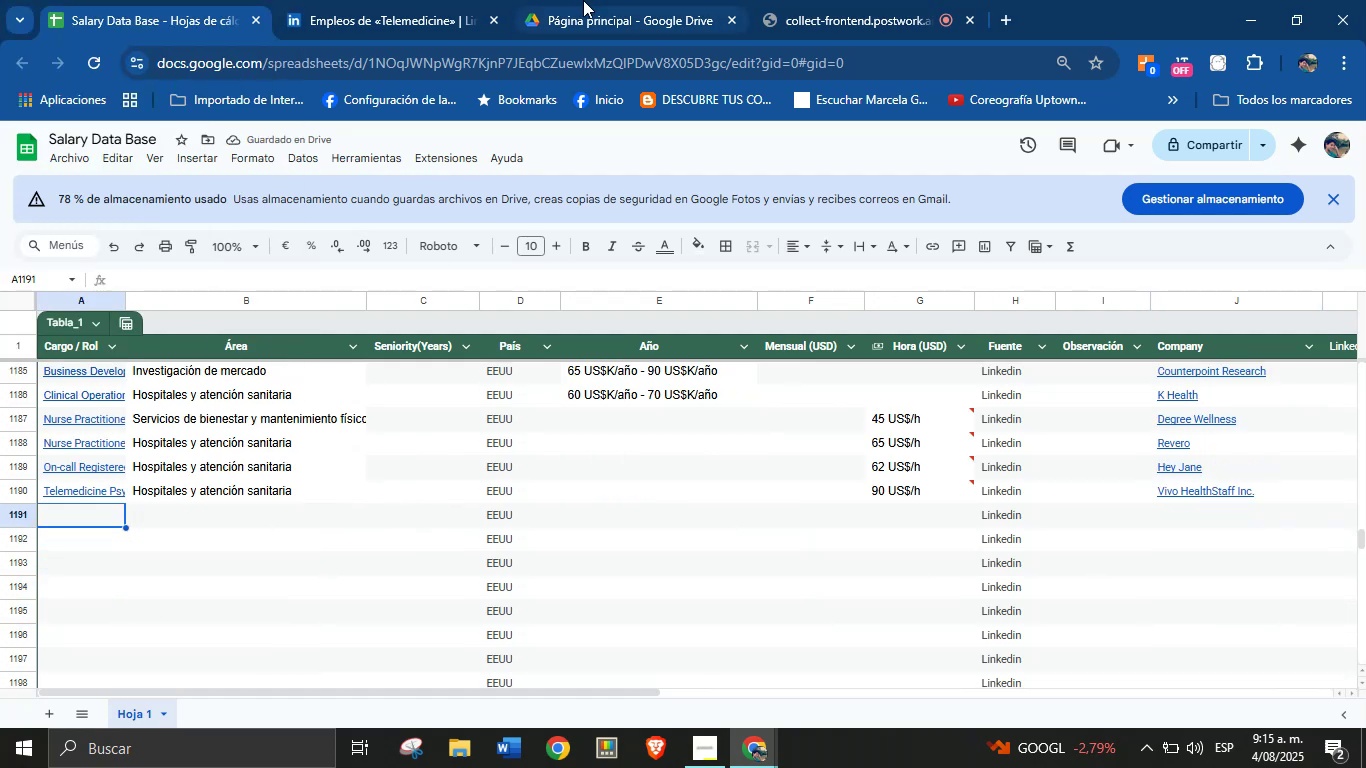 
left_click([398, 0])
 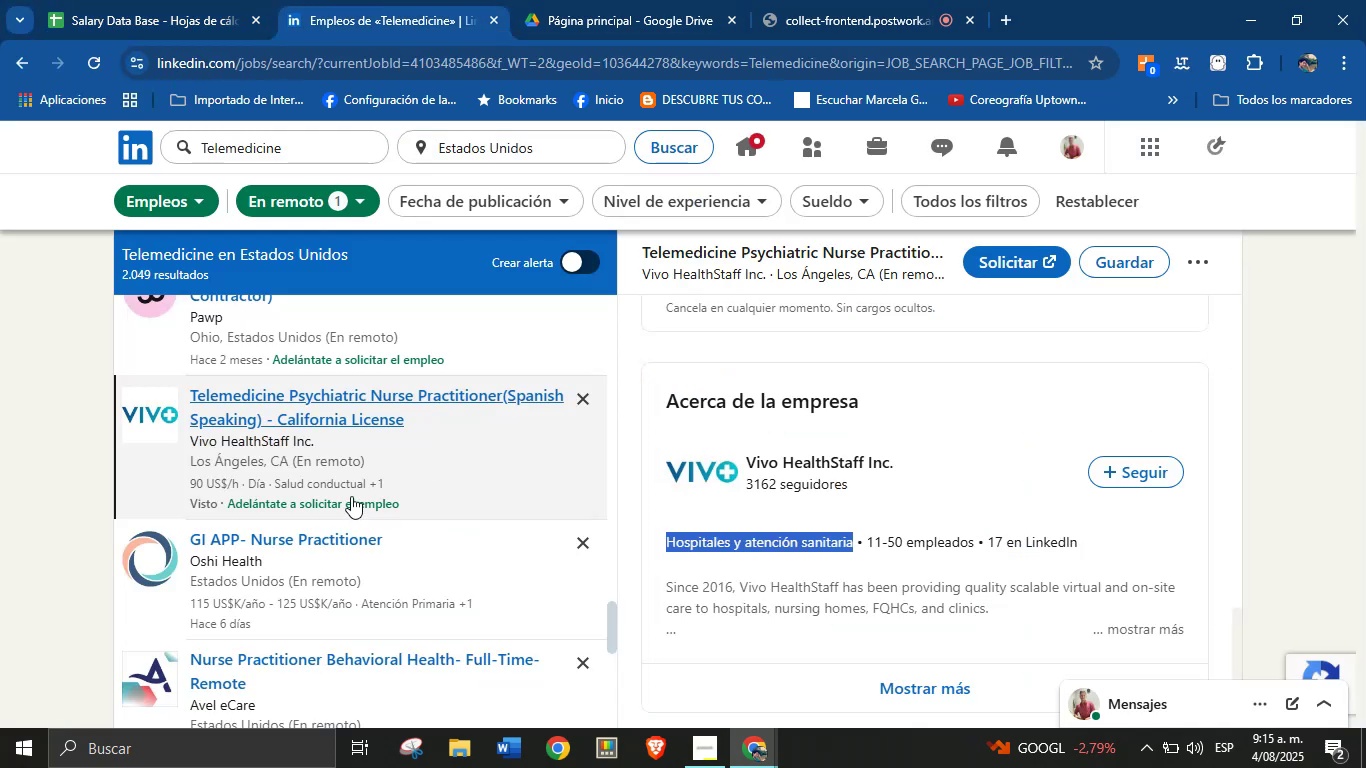 
scroll: coordinate [358, 442], scroll_direction: down, amount: 1.0
 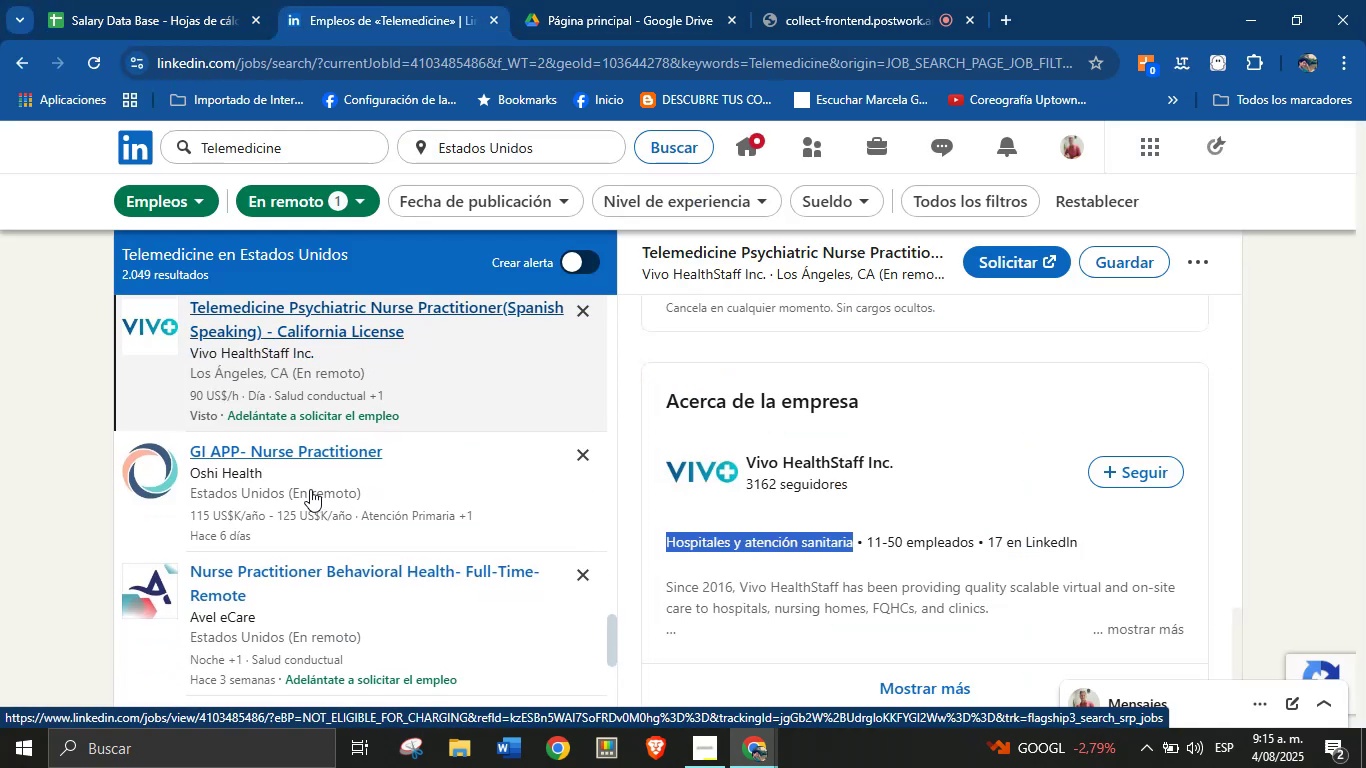 
left_click([329, 476])
 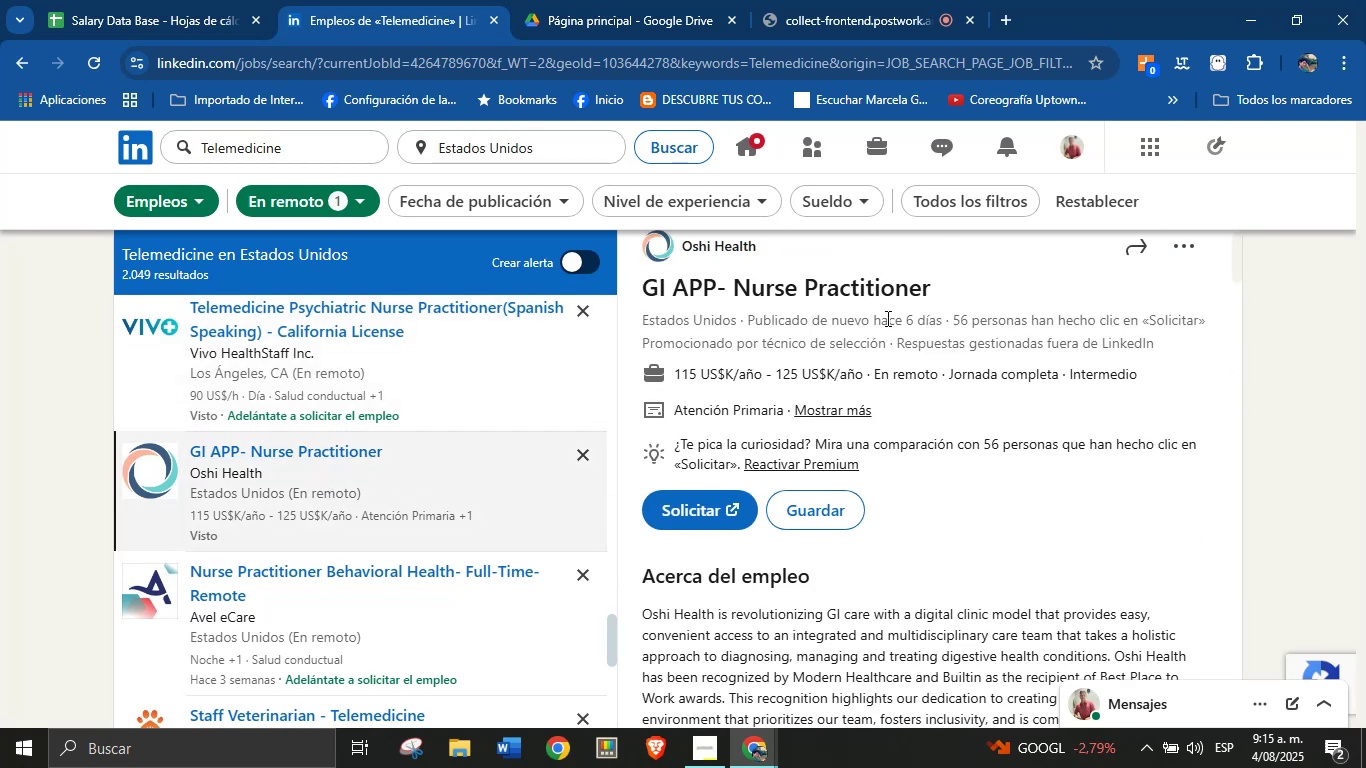 
wait(9.58)
 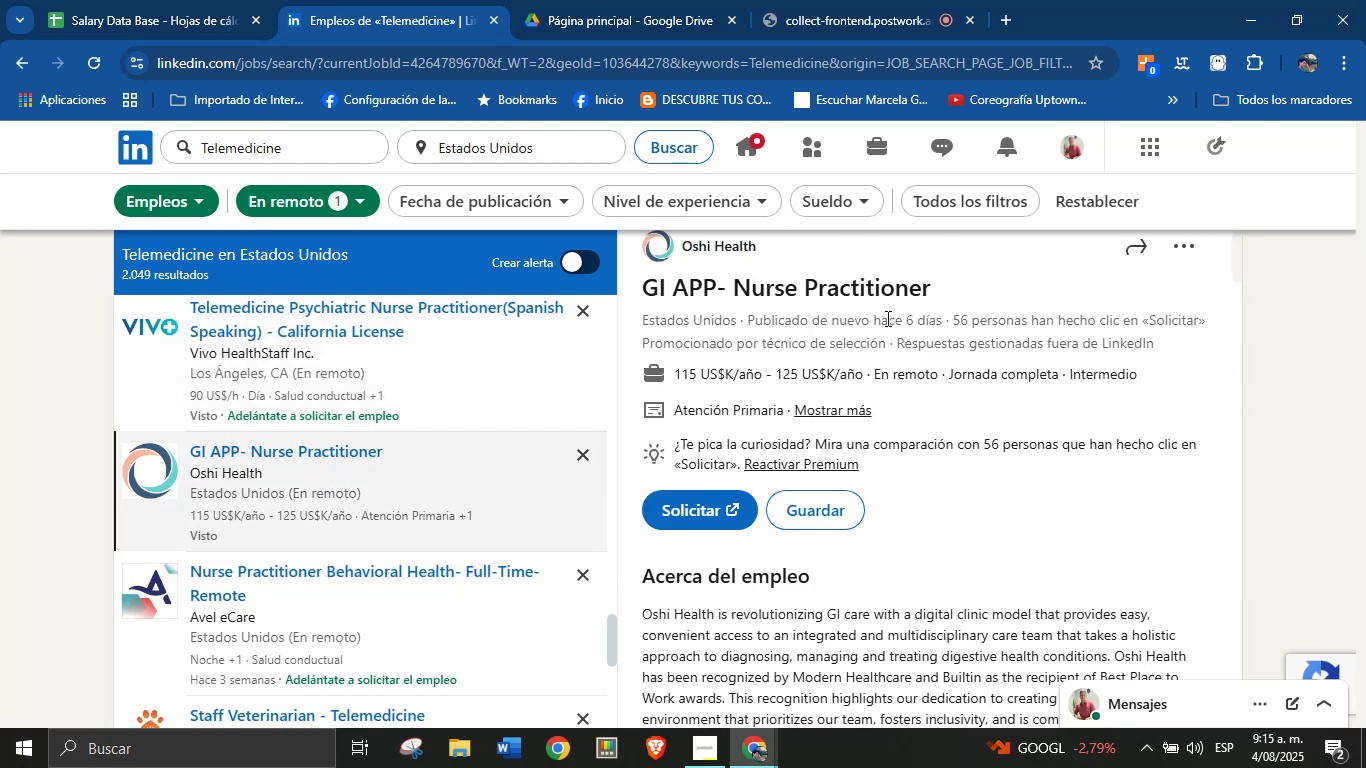 
left_click_drag(start_coordinate=[863, 375], to_coordinate=[675, 371])
 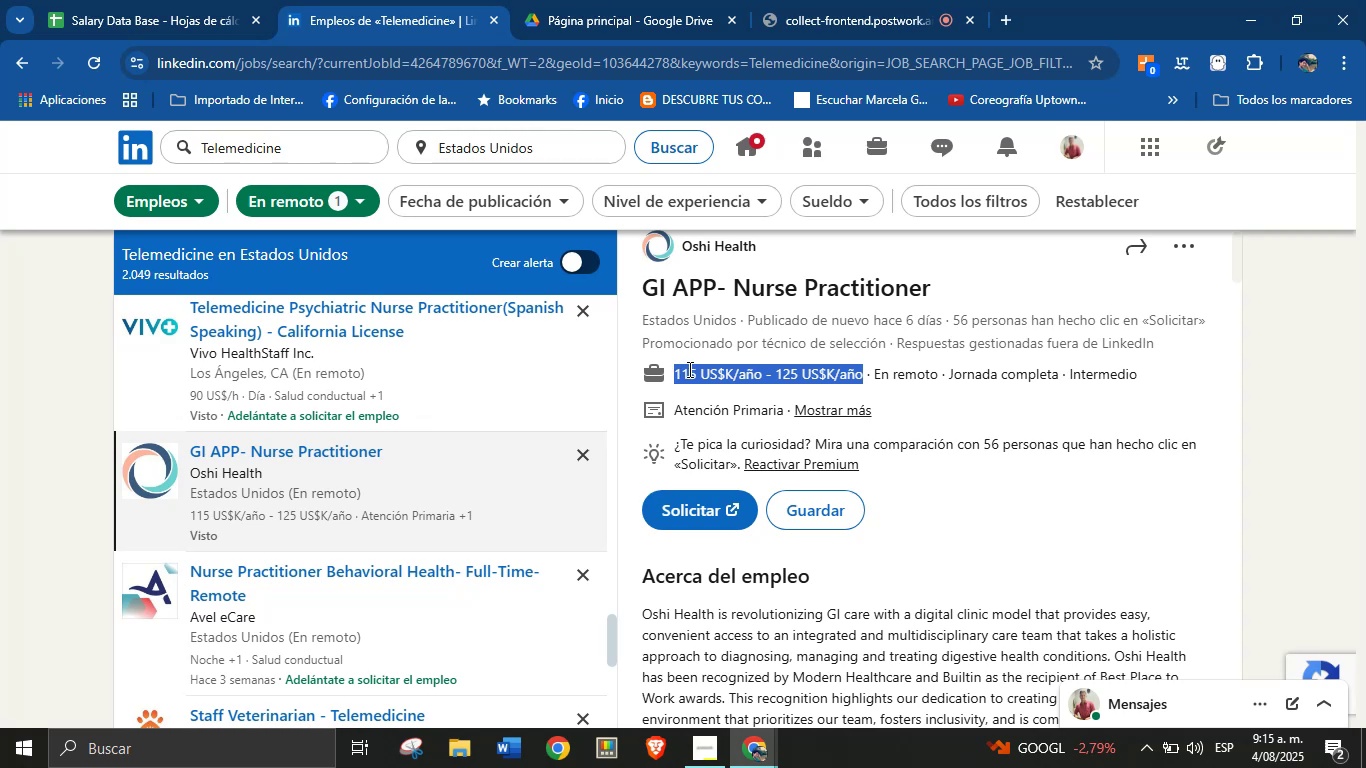 
key(Alt+Control+ControlLeft)
 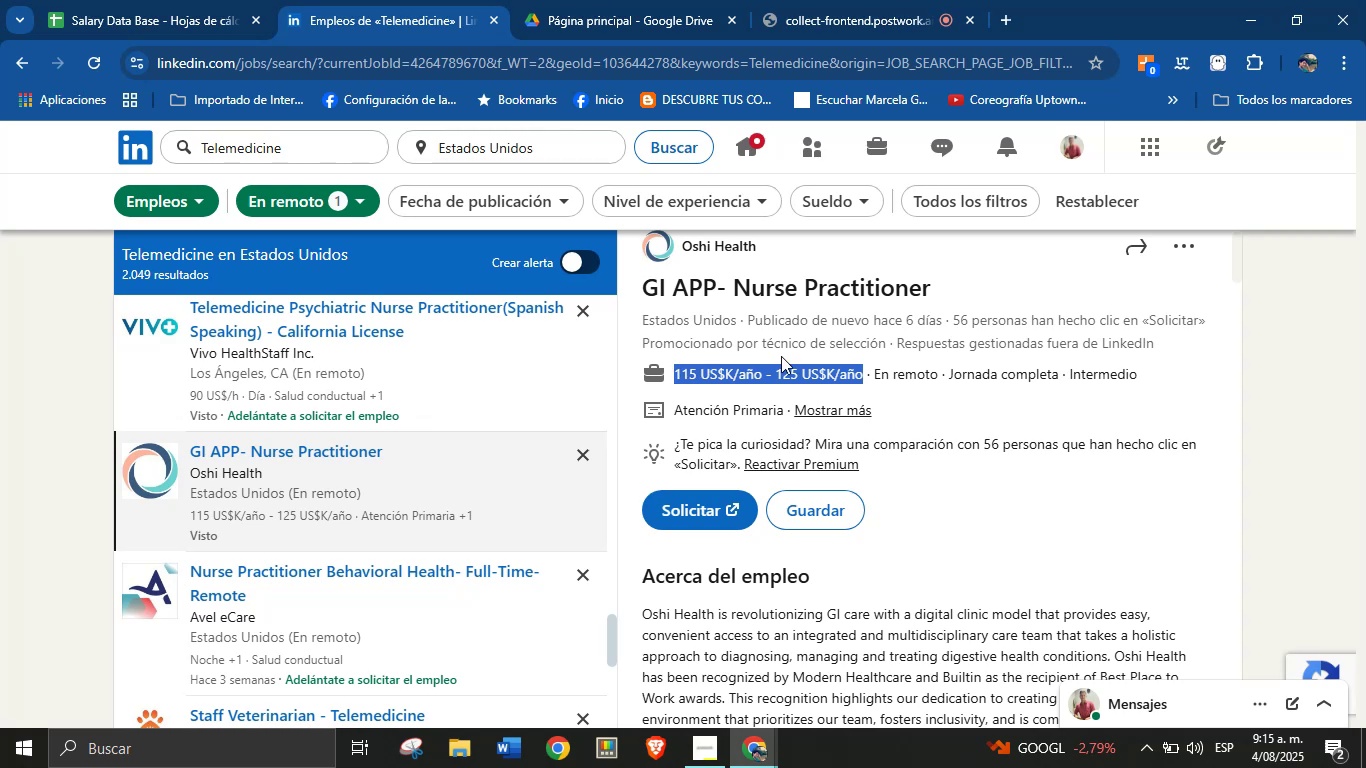 
key(Alt+AltLeft)
 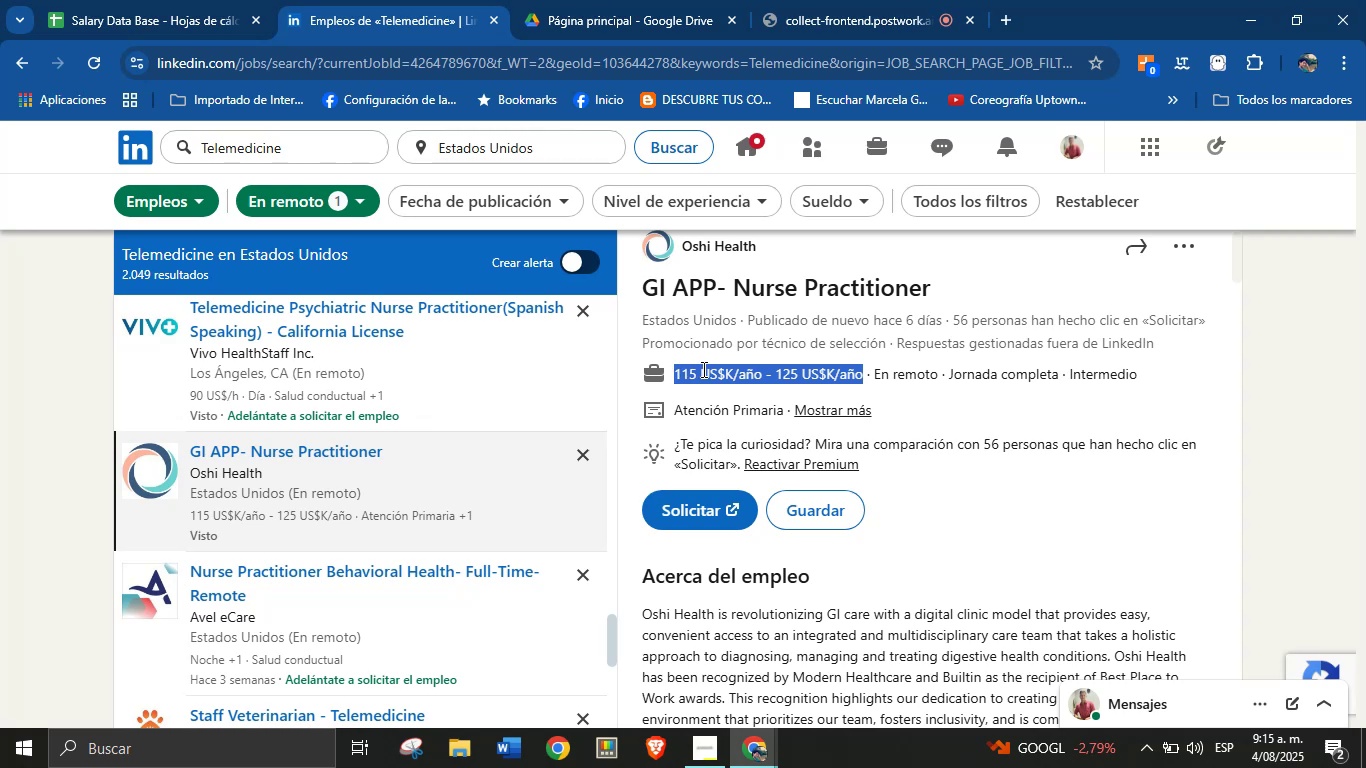 
key(Alt+Control+C)
 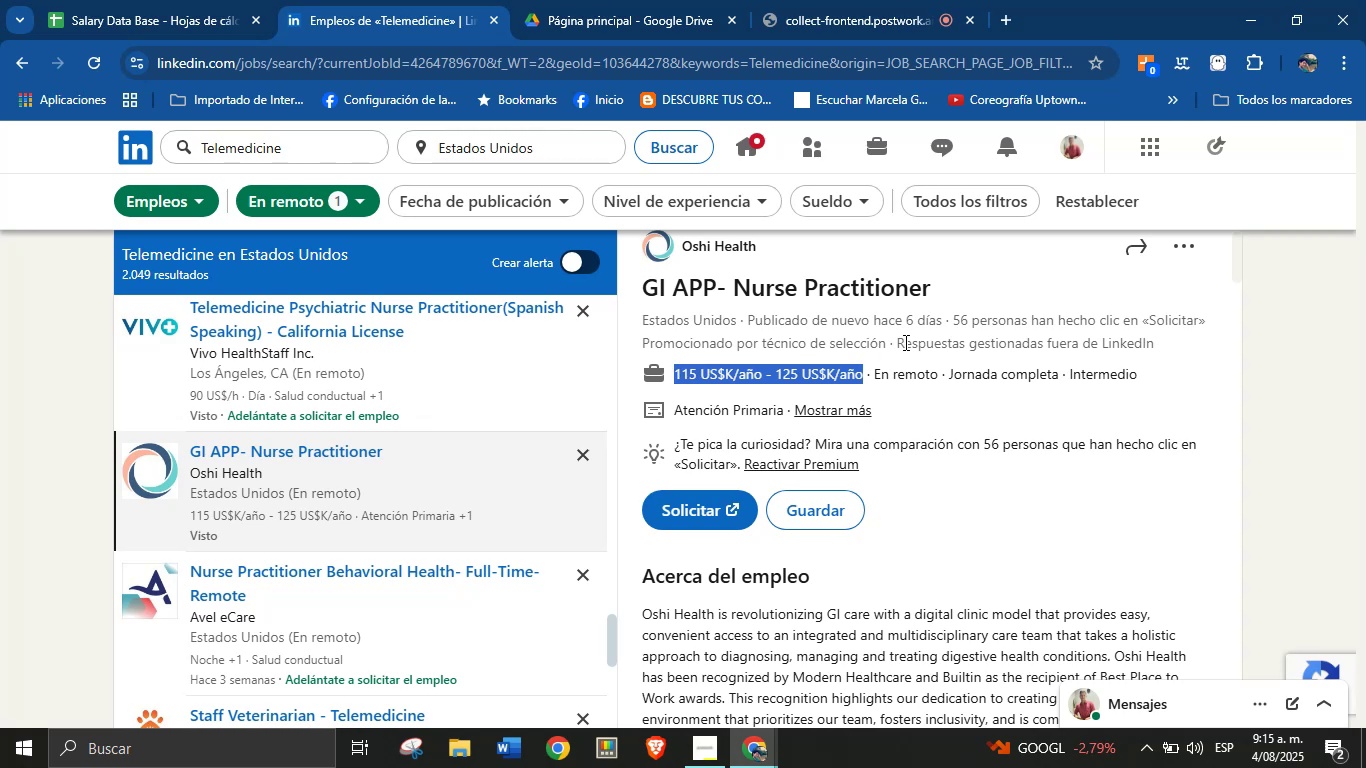 
left_click([912, 341])
 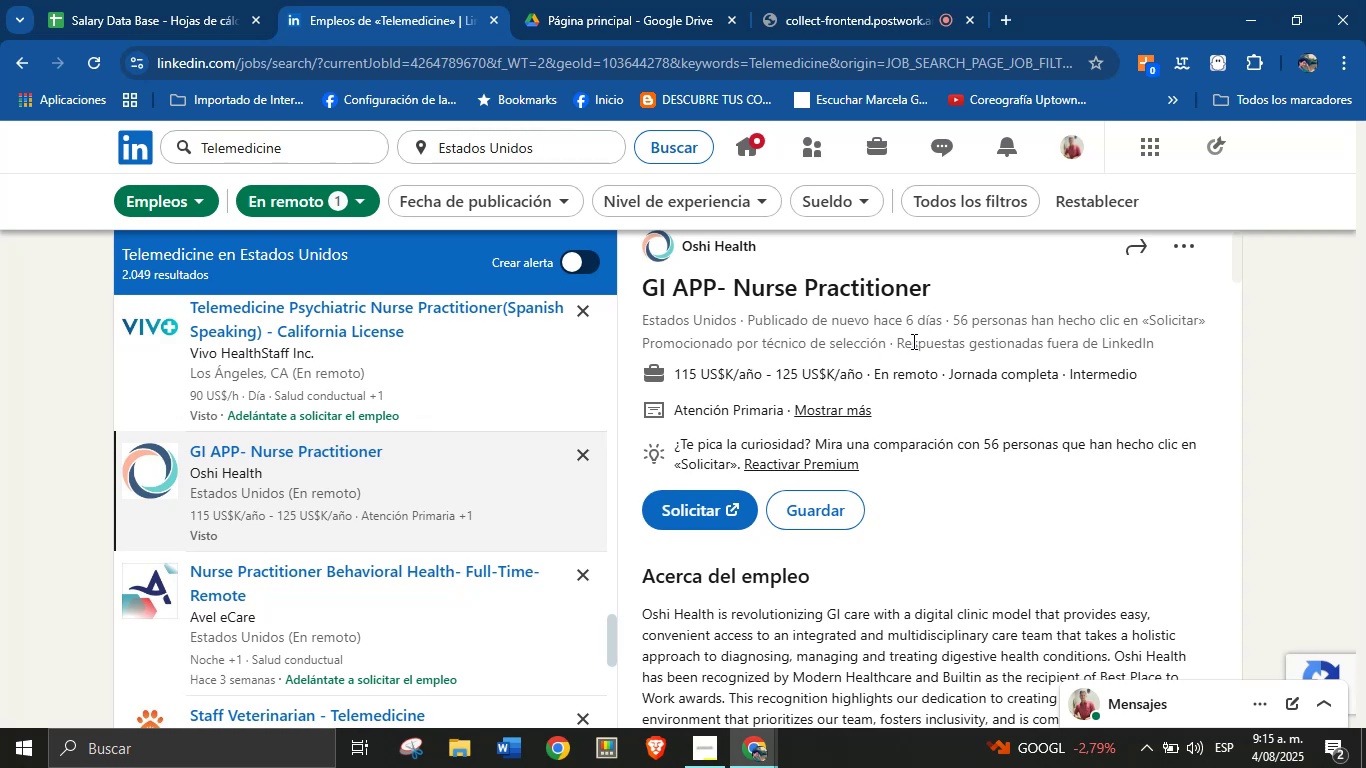 
scroll: coordinate [845, 303], scroll_direction: up, amount: 2.0
 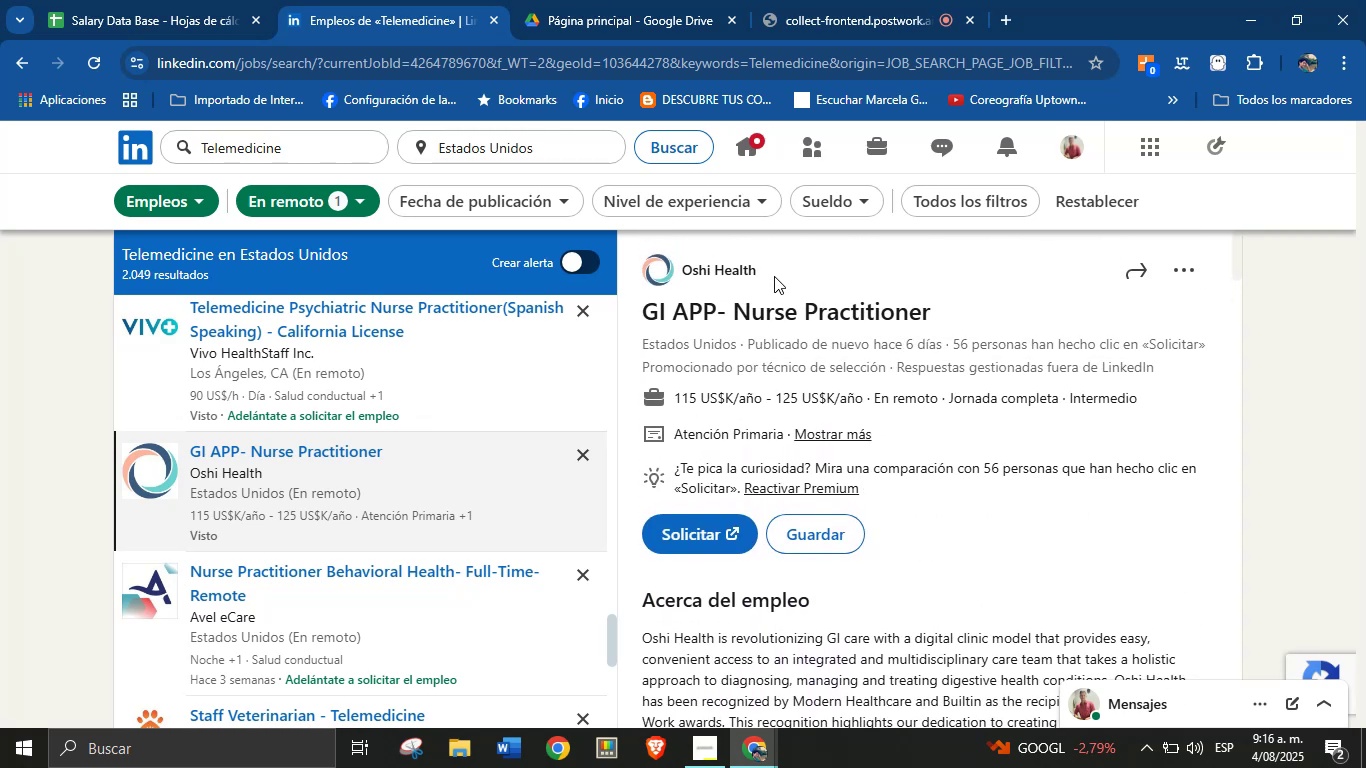 
wait(10.19)
 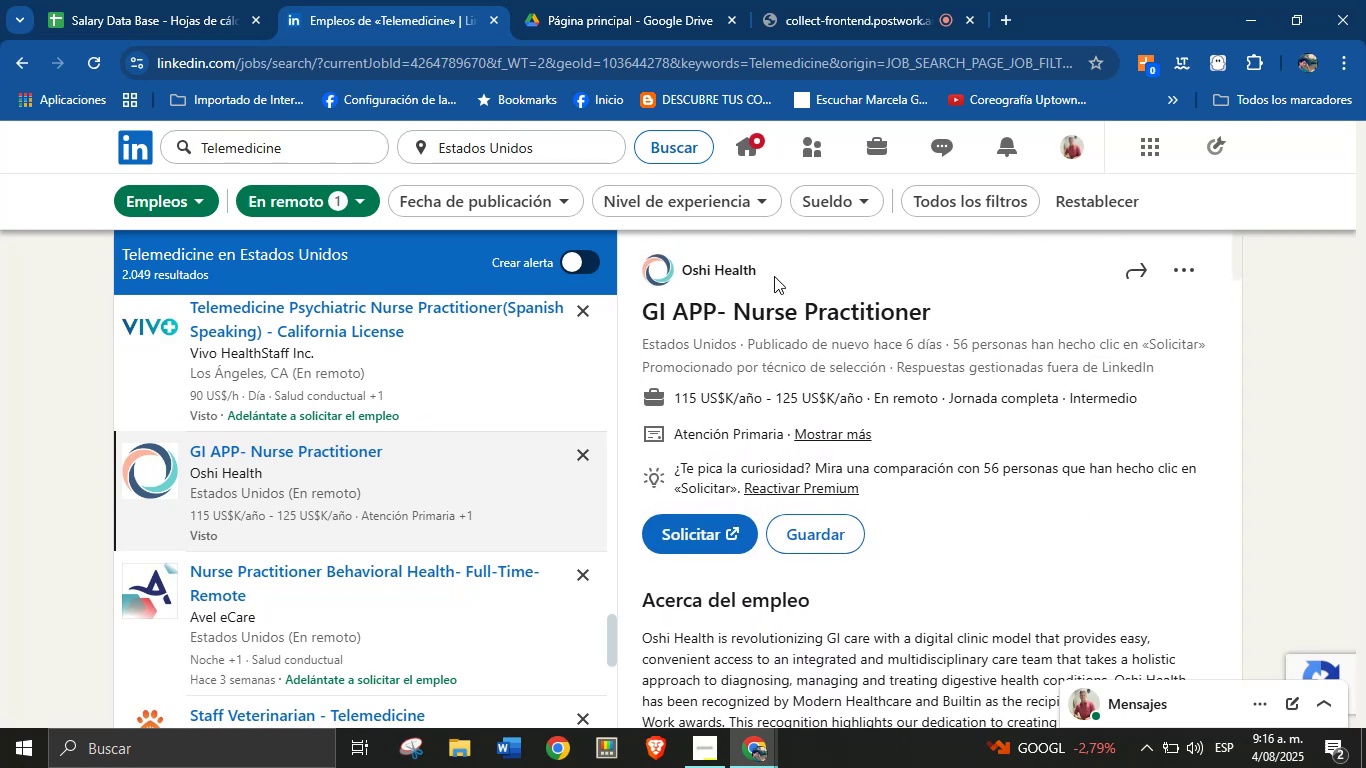 
left_click([180, 0])
 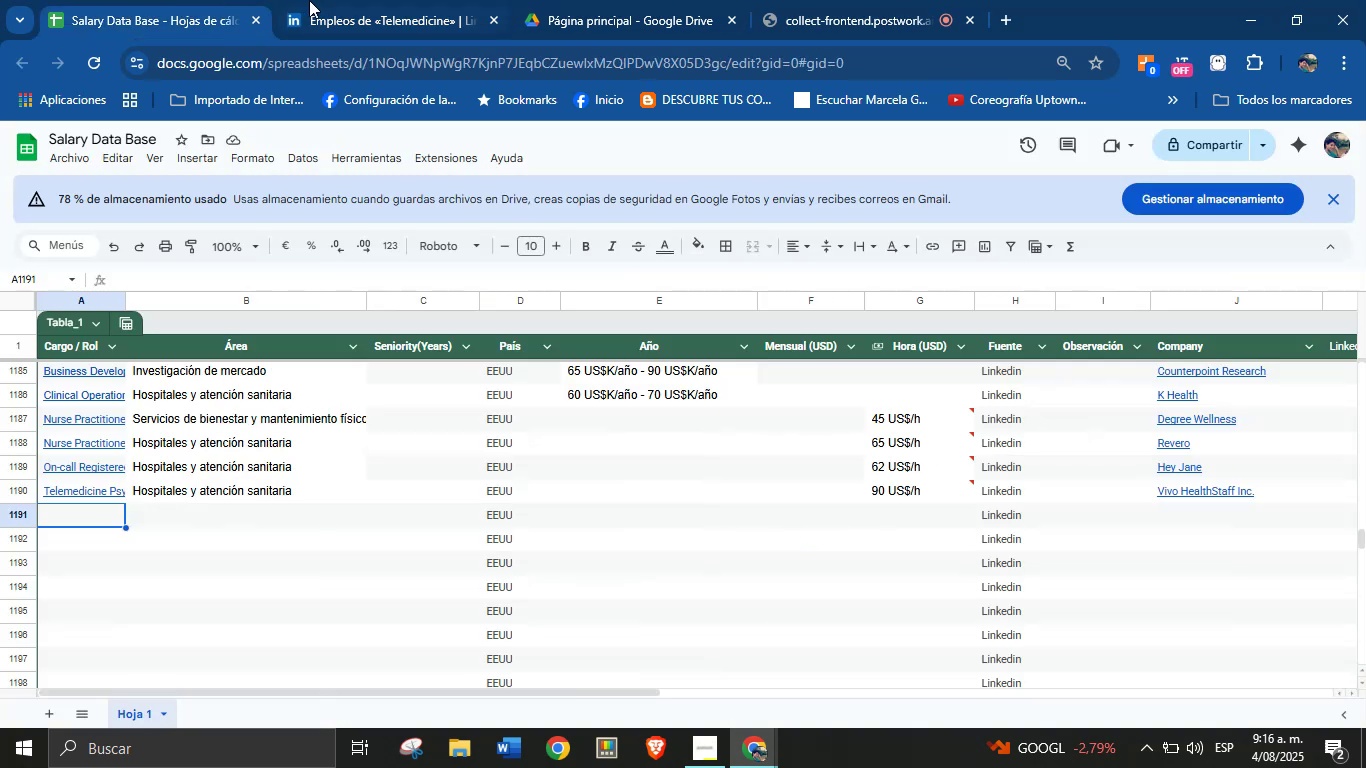 
left_click([343, 0])
 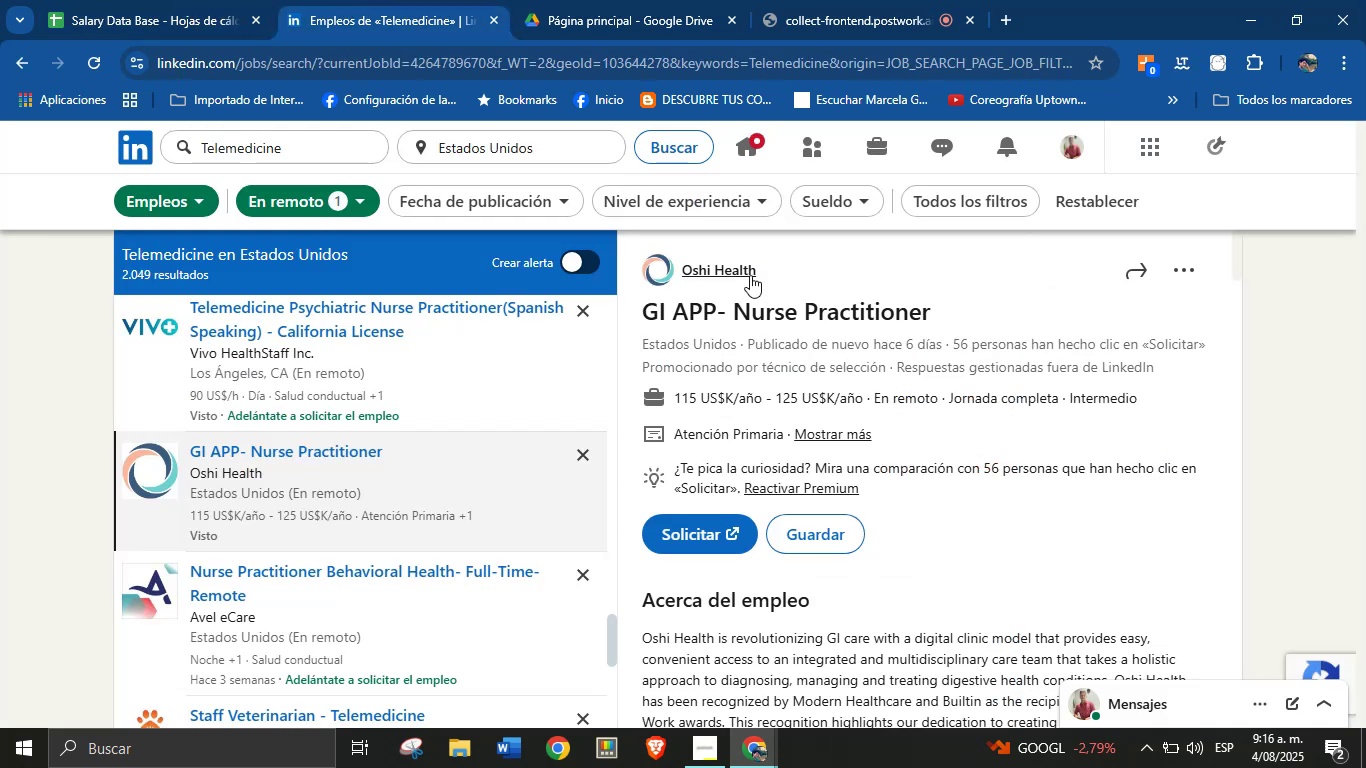 
left_click_drag(start_coordinate=[774, 270], to_coordinate=[685, 270])
 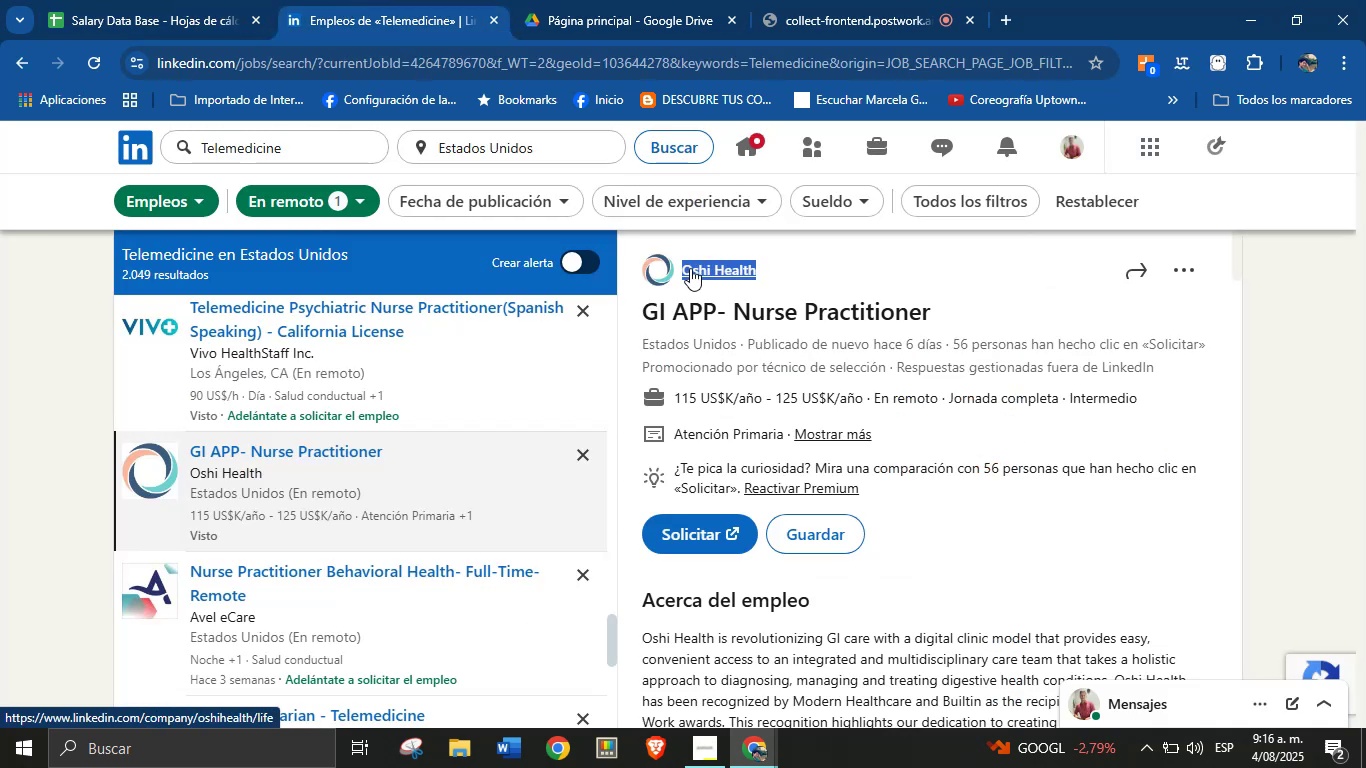 
key(Alt+AltLeft)
 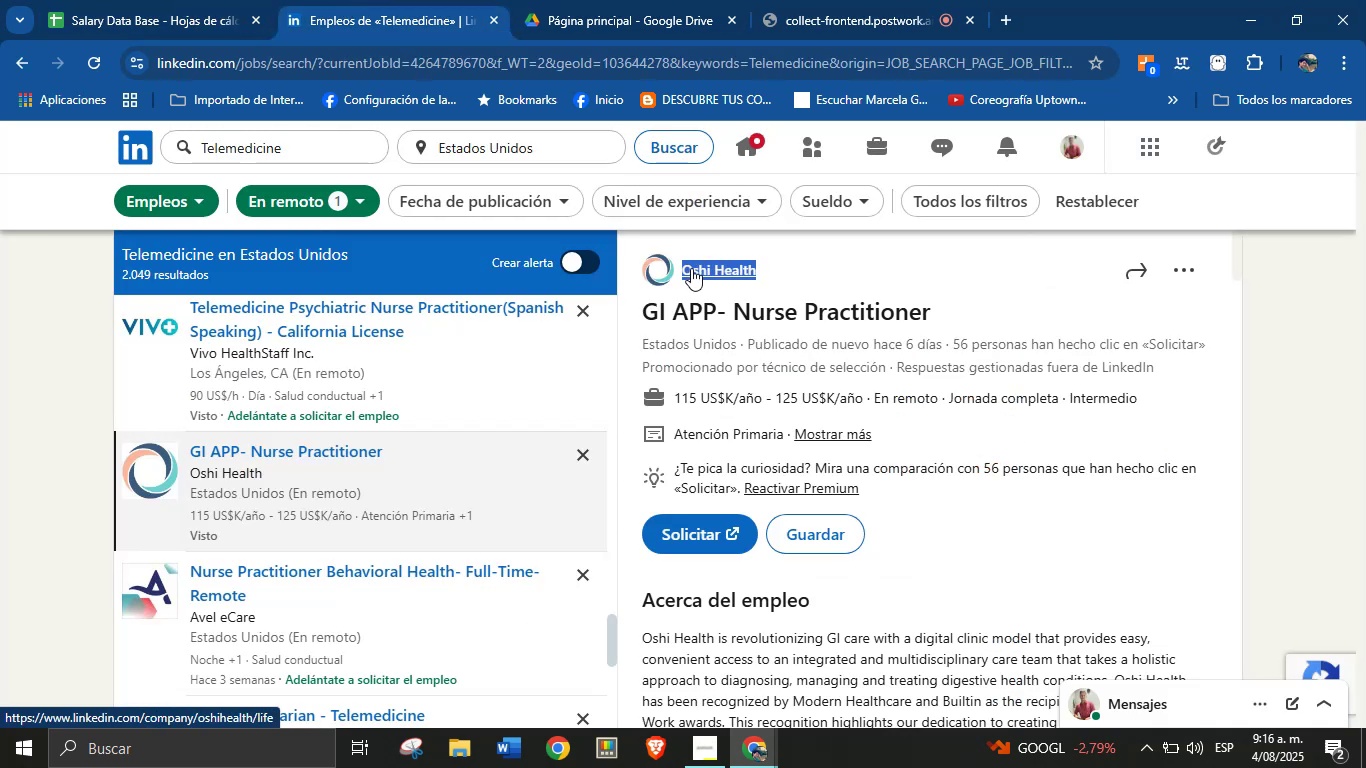 
key(Alt+Control+ControlLeft)
 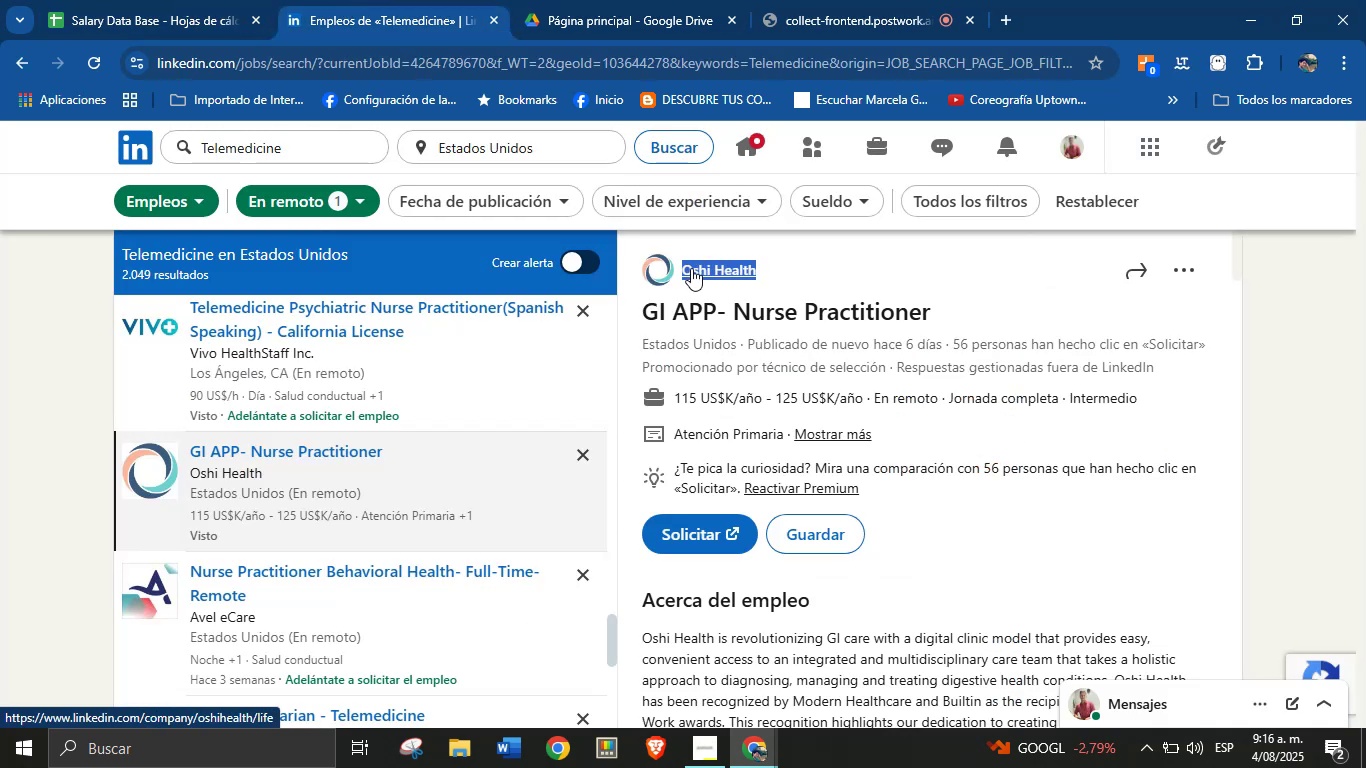 
key(Alt+Control+C)
 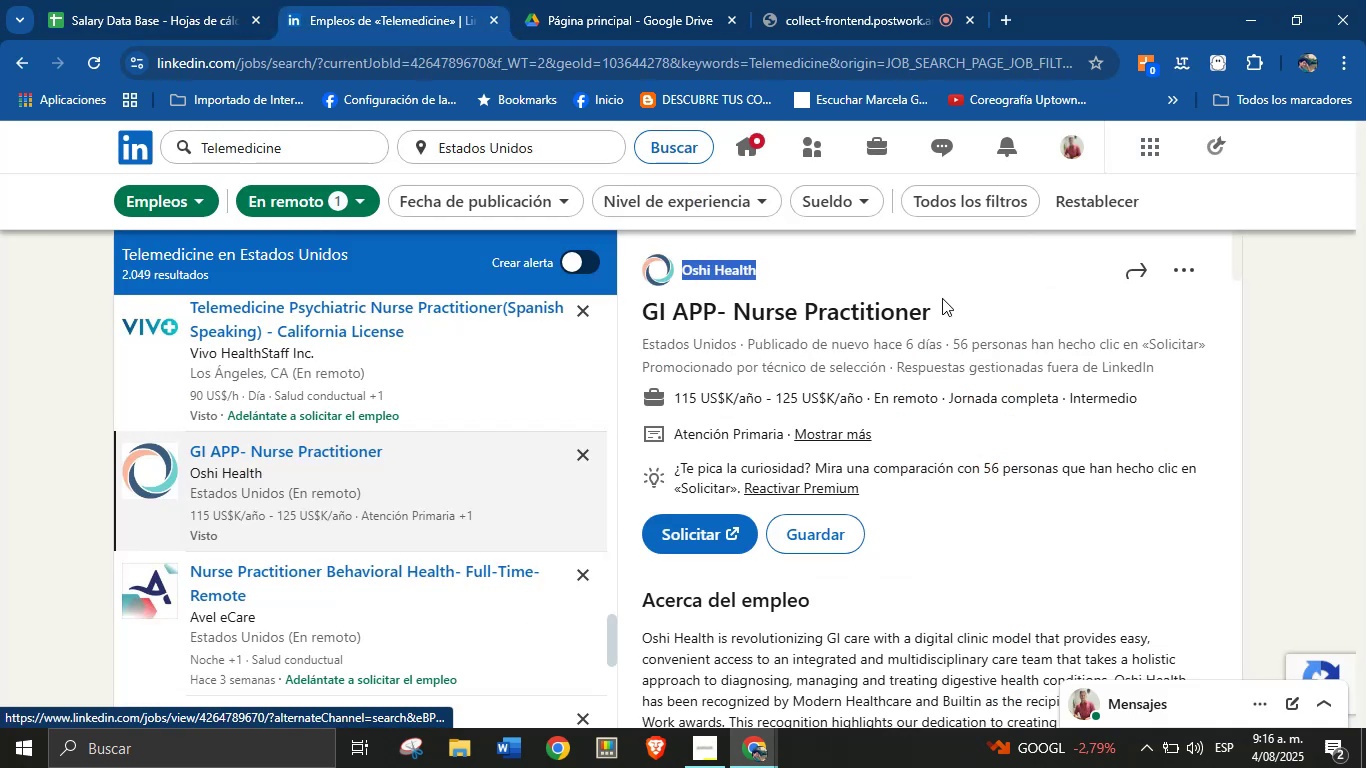 
left_click_drag(start_coordinate=[944, 317], to_coordinate=[647, 313])
 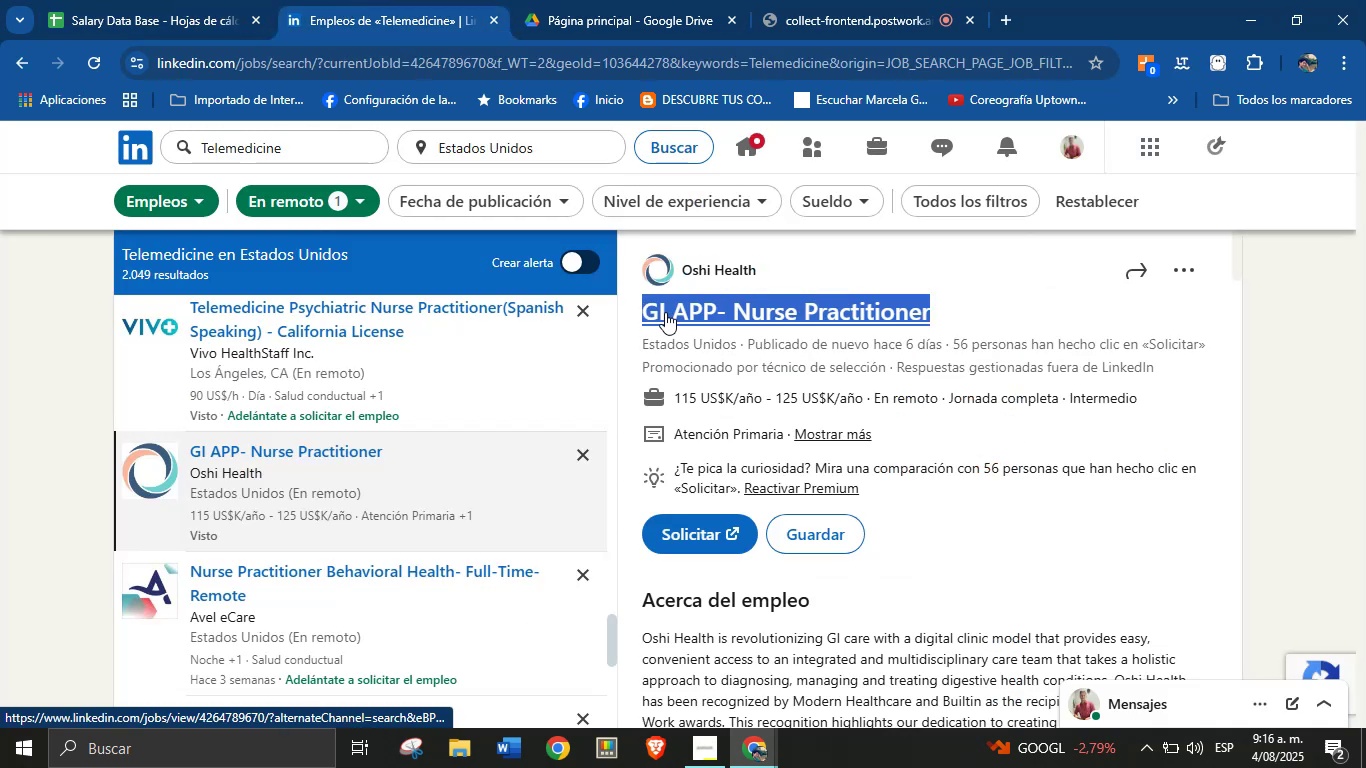 
key(Alt+AltLeft)
 